 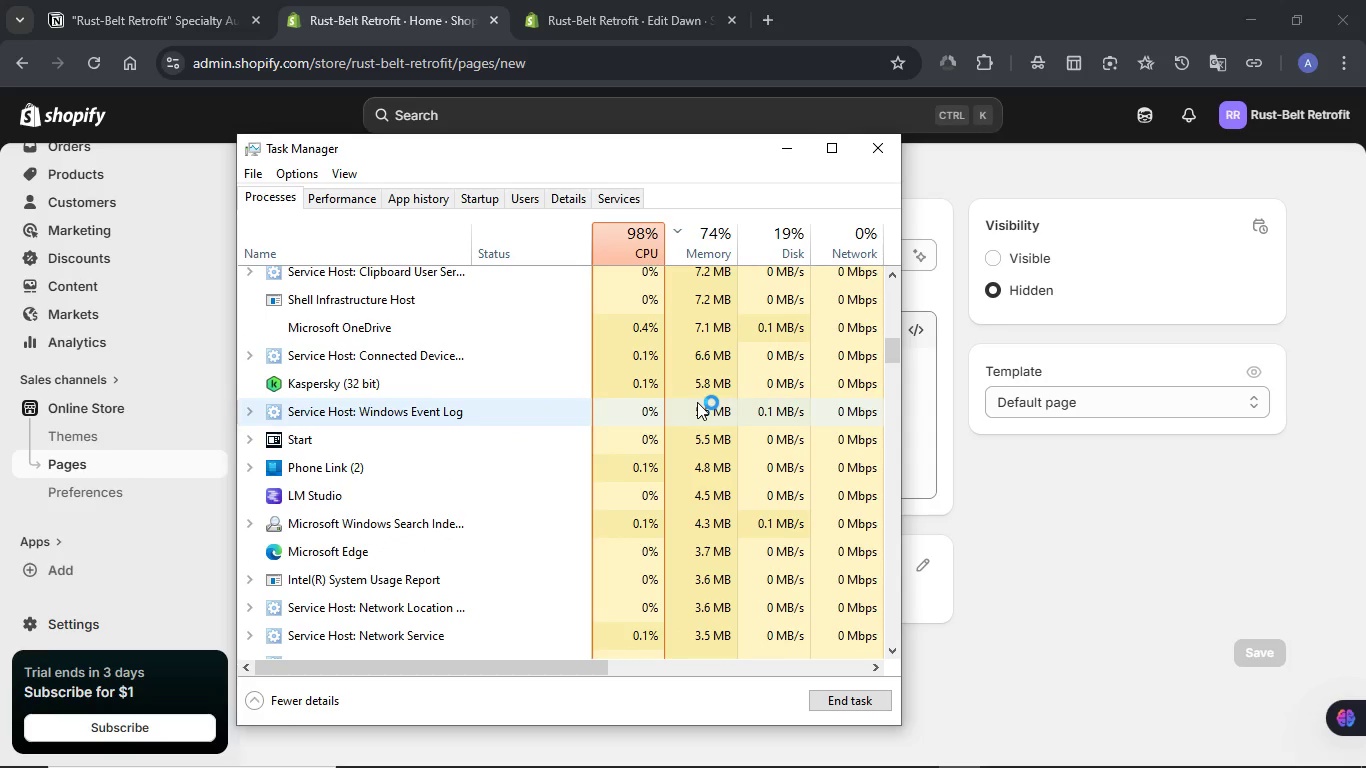 
left_click([525, 242])
 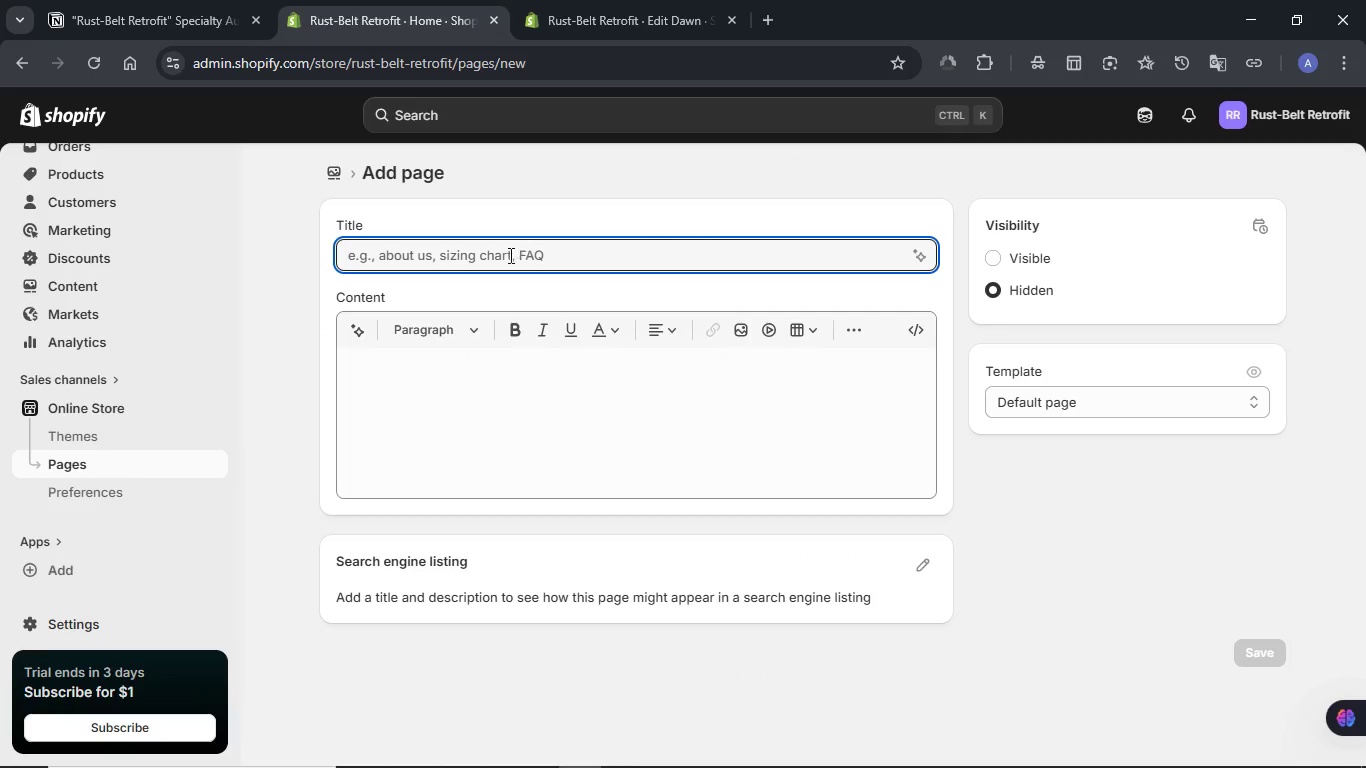 
left_click([503, 255])
 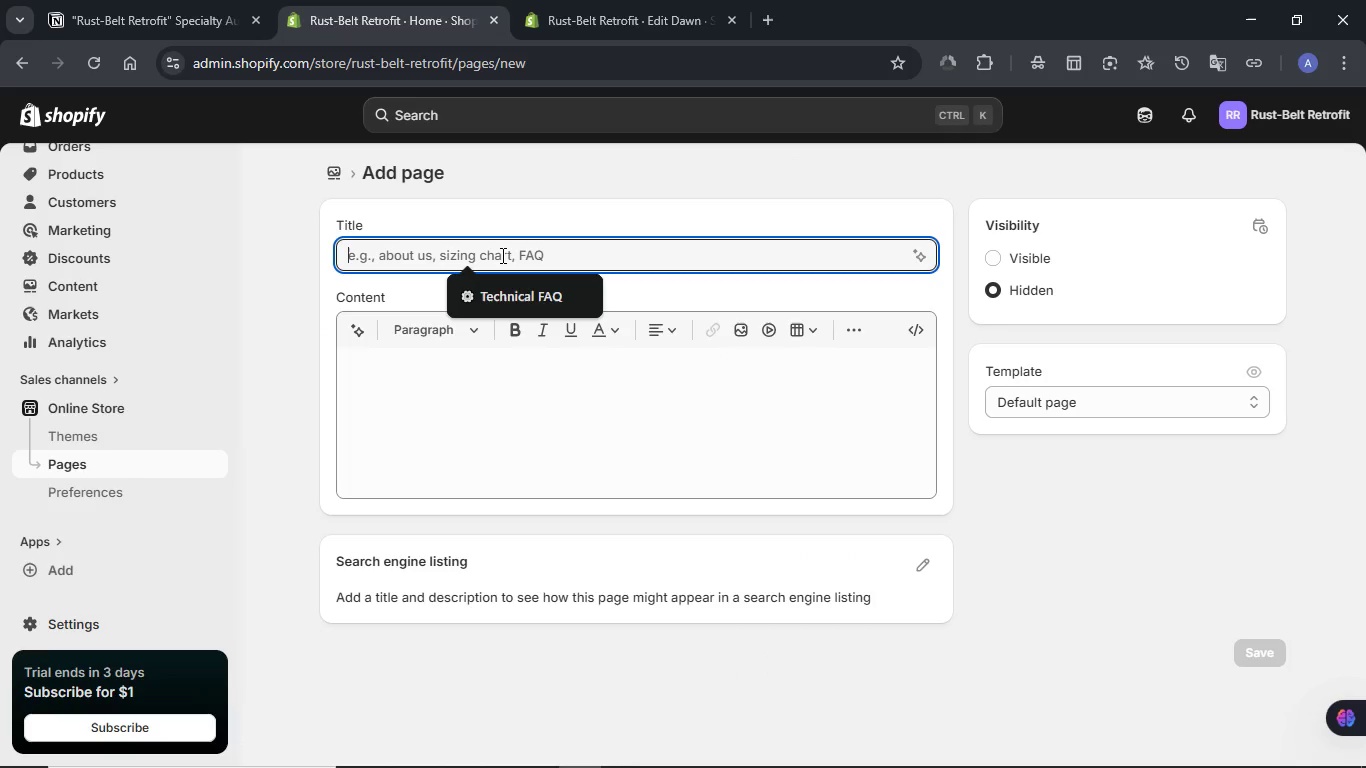 
hold_key(key=ControlLeft, duration=0.84)
 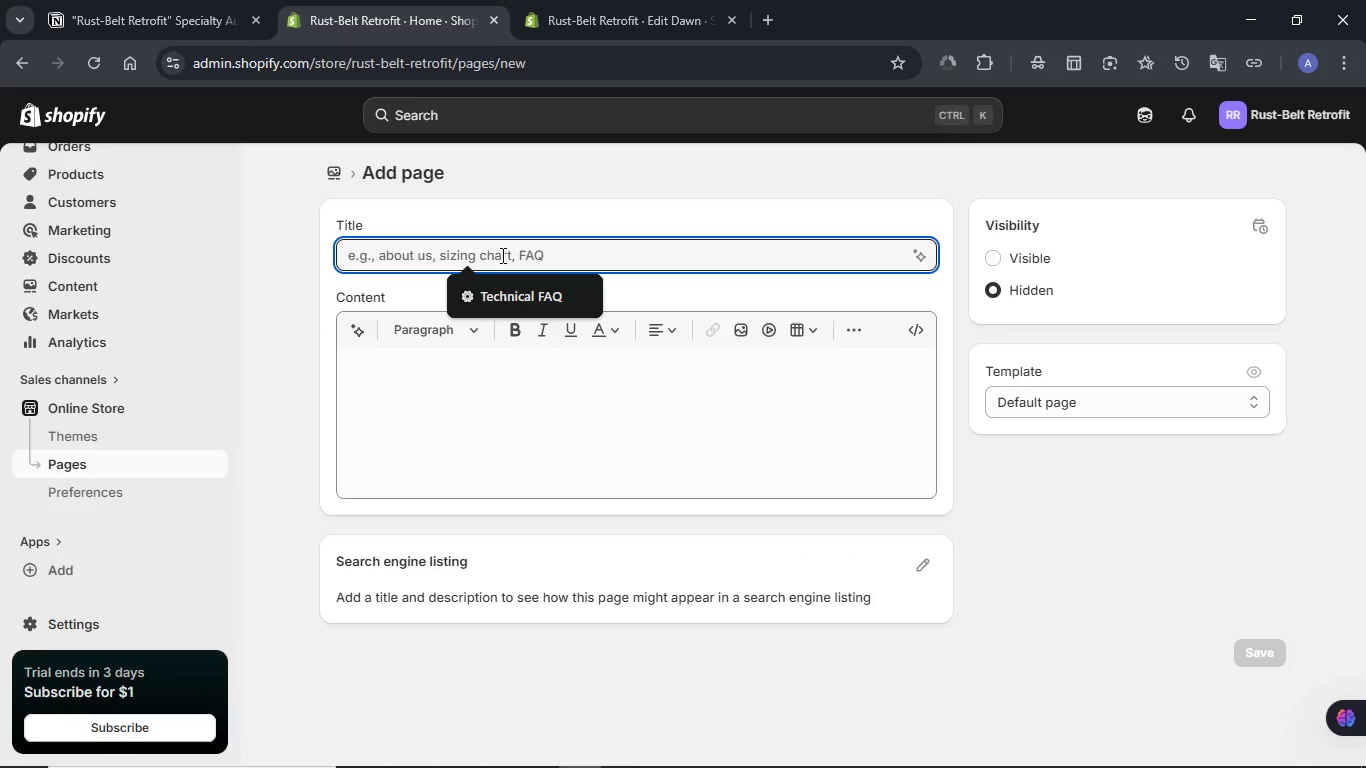 
key(V)
 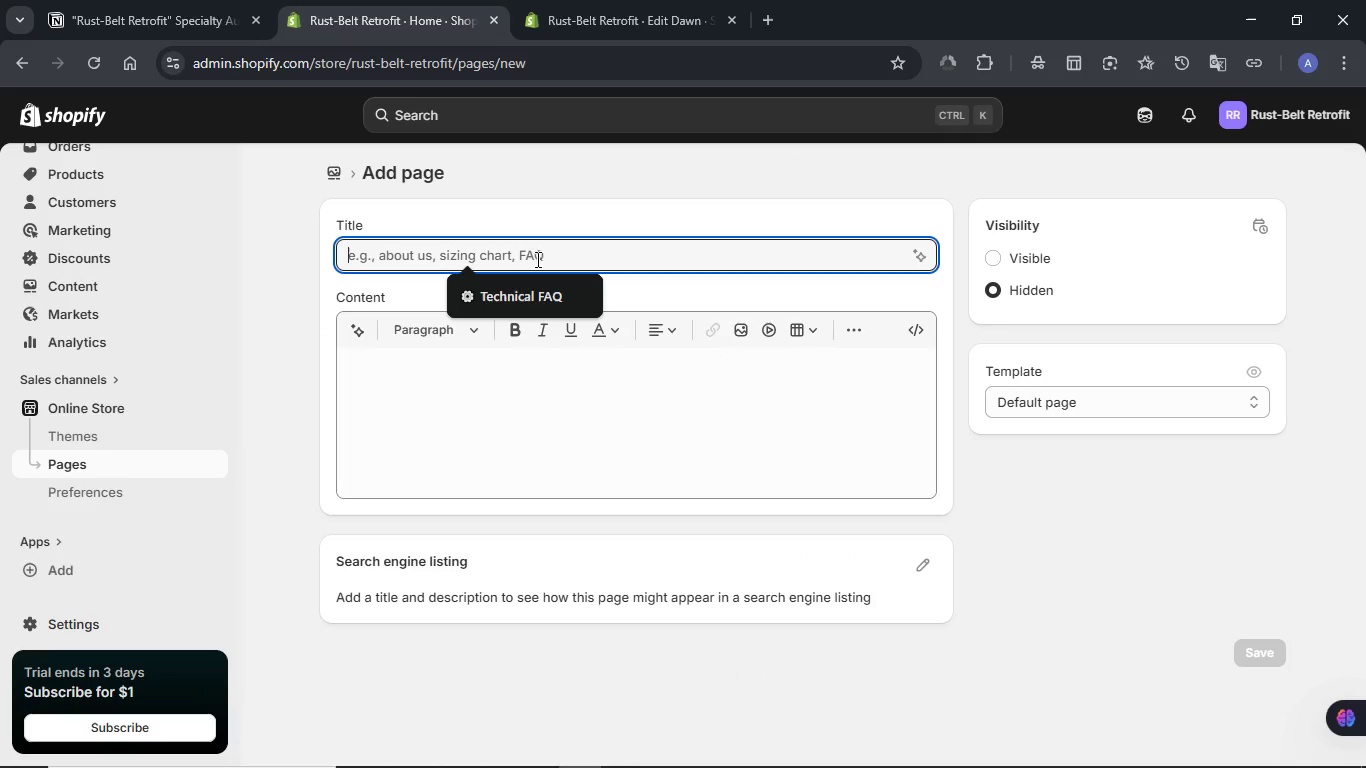 
left_click([1365, 732])
 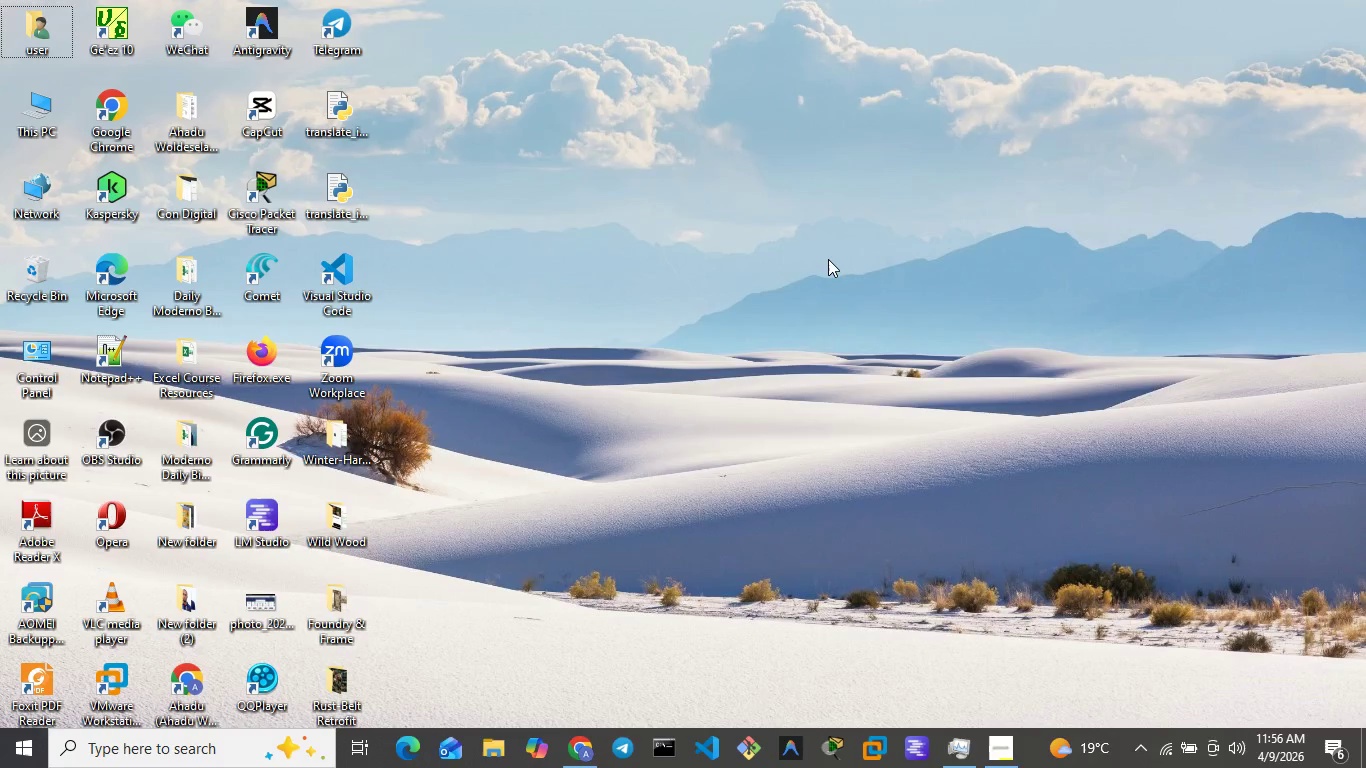 
right_click([828, 258])
 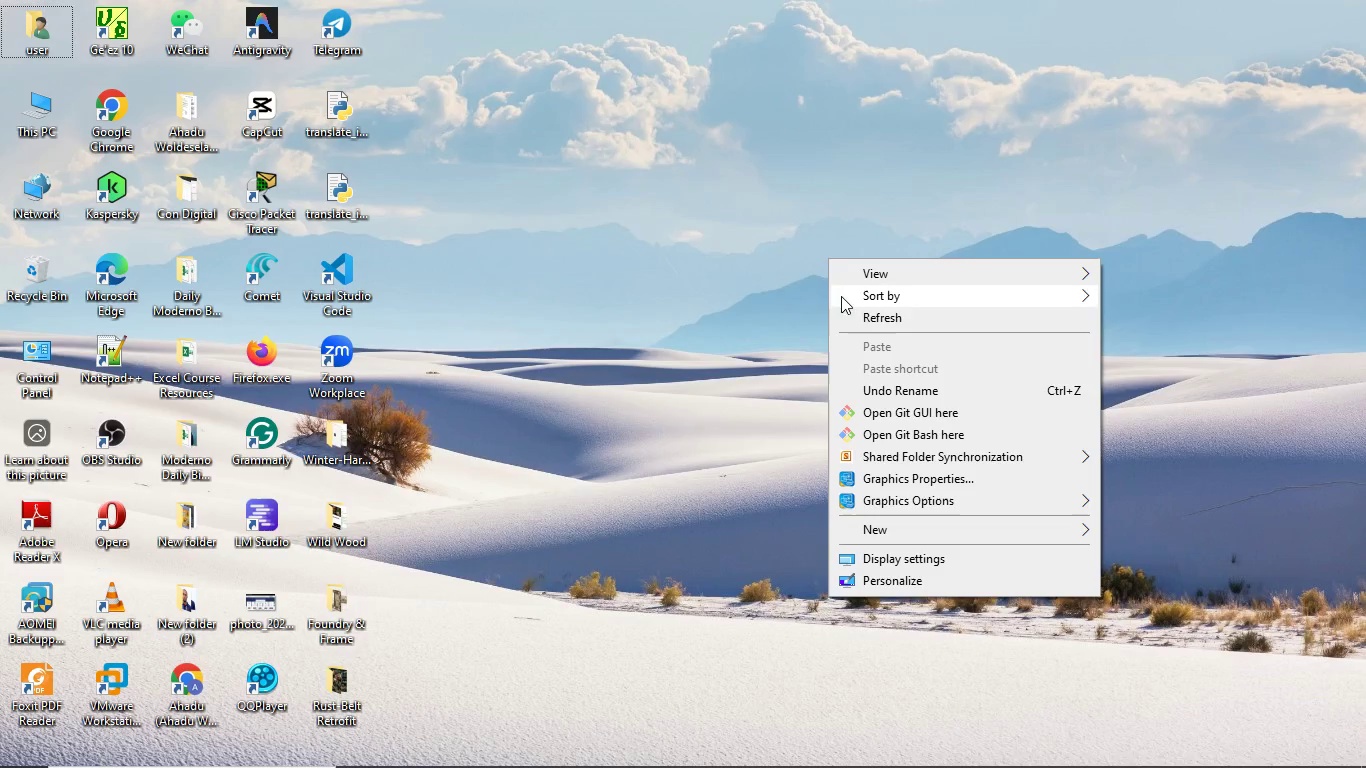 
left_click([854, 312])
 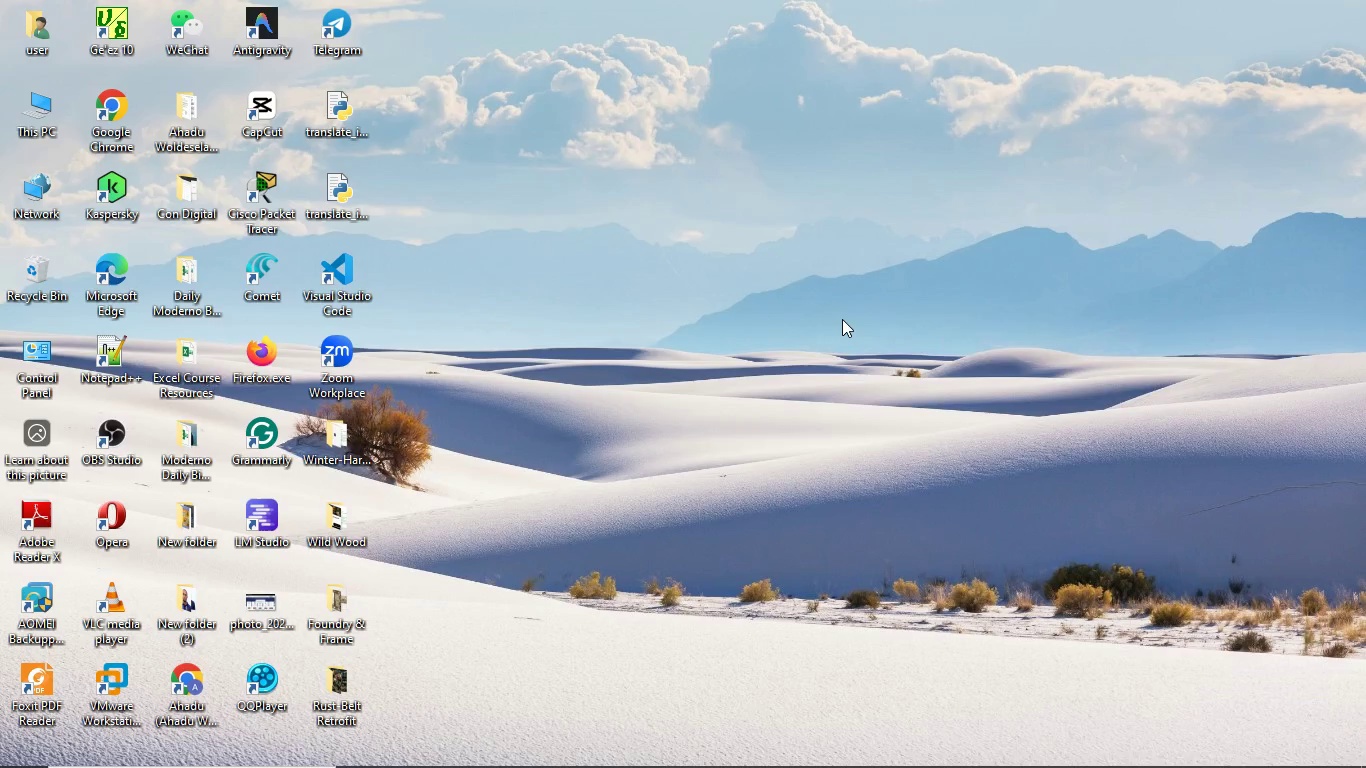 
key(Meta+D)
 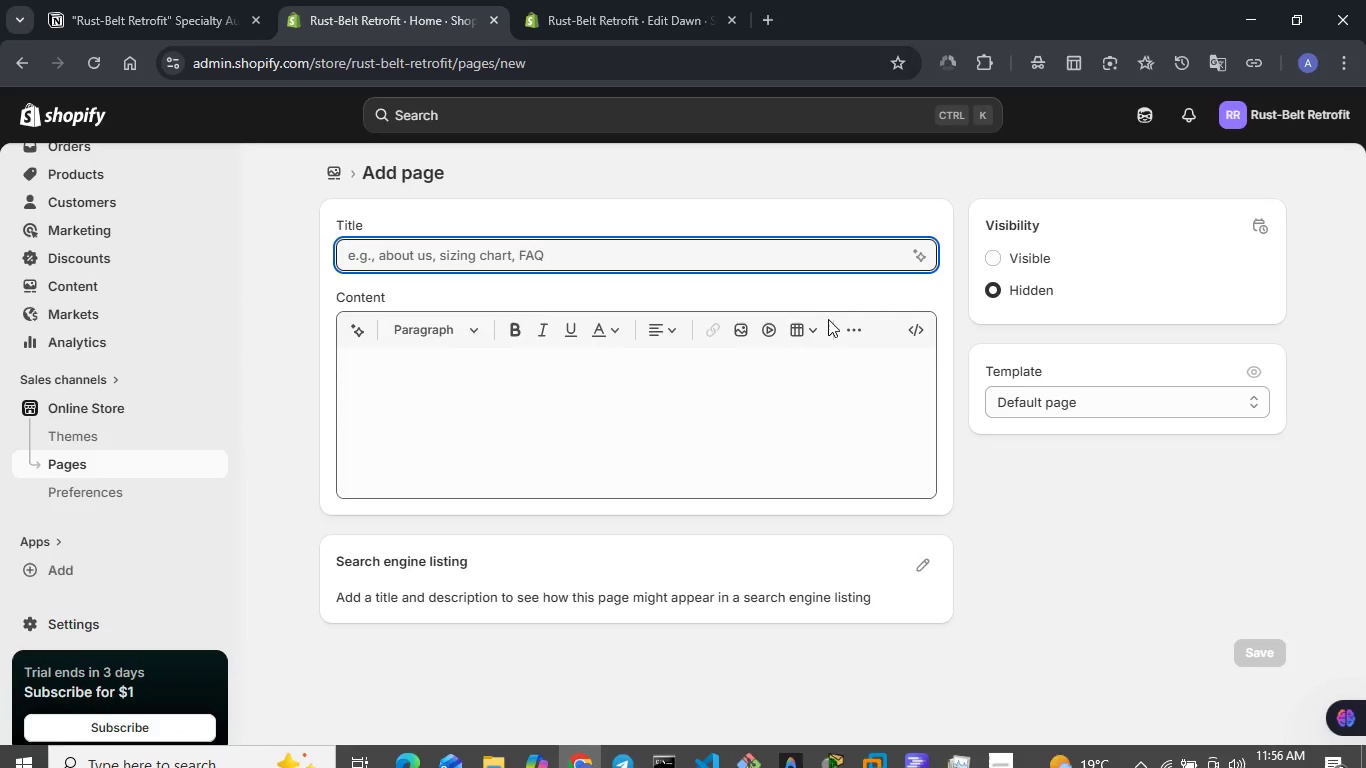 
key(Meta+D)
 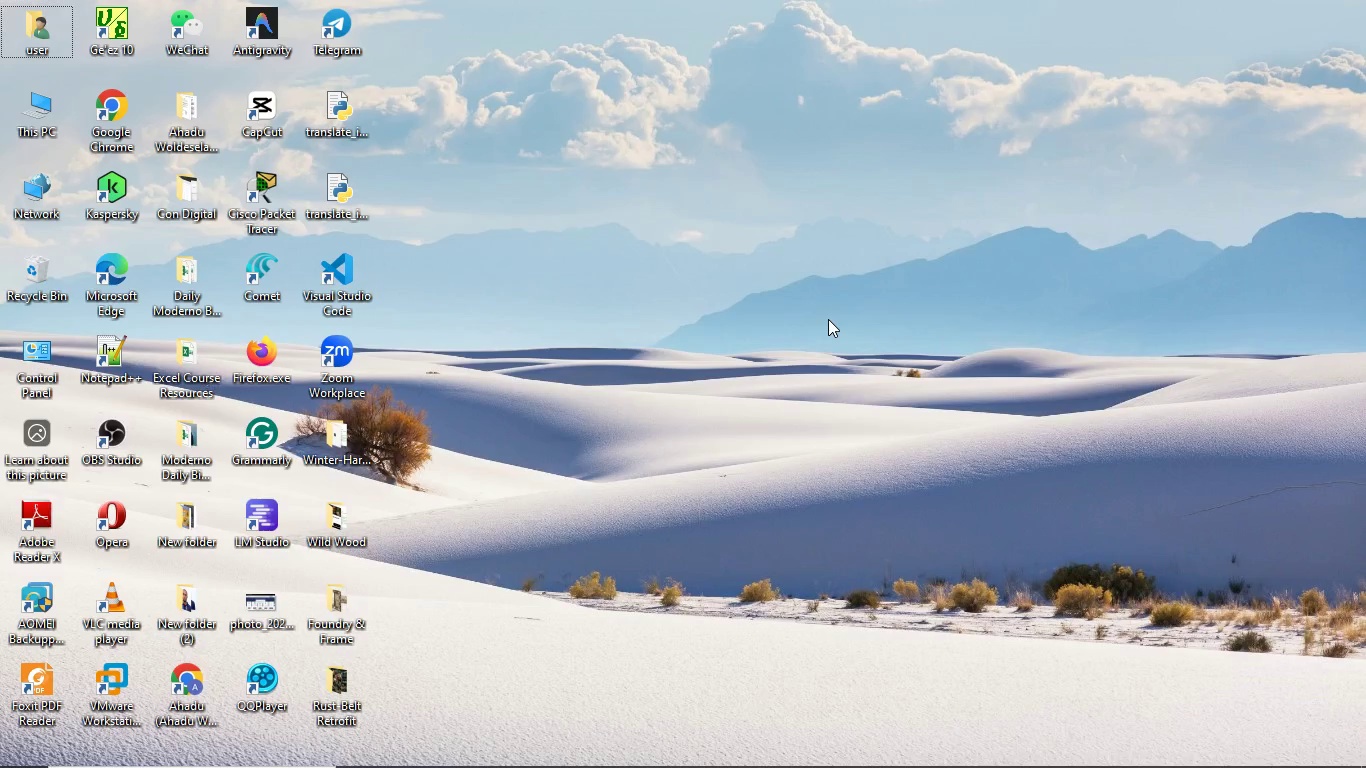 
key(Meta+D)
 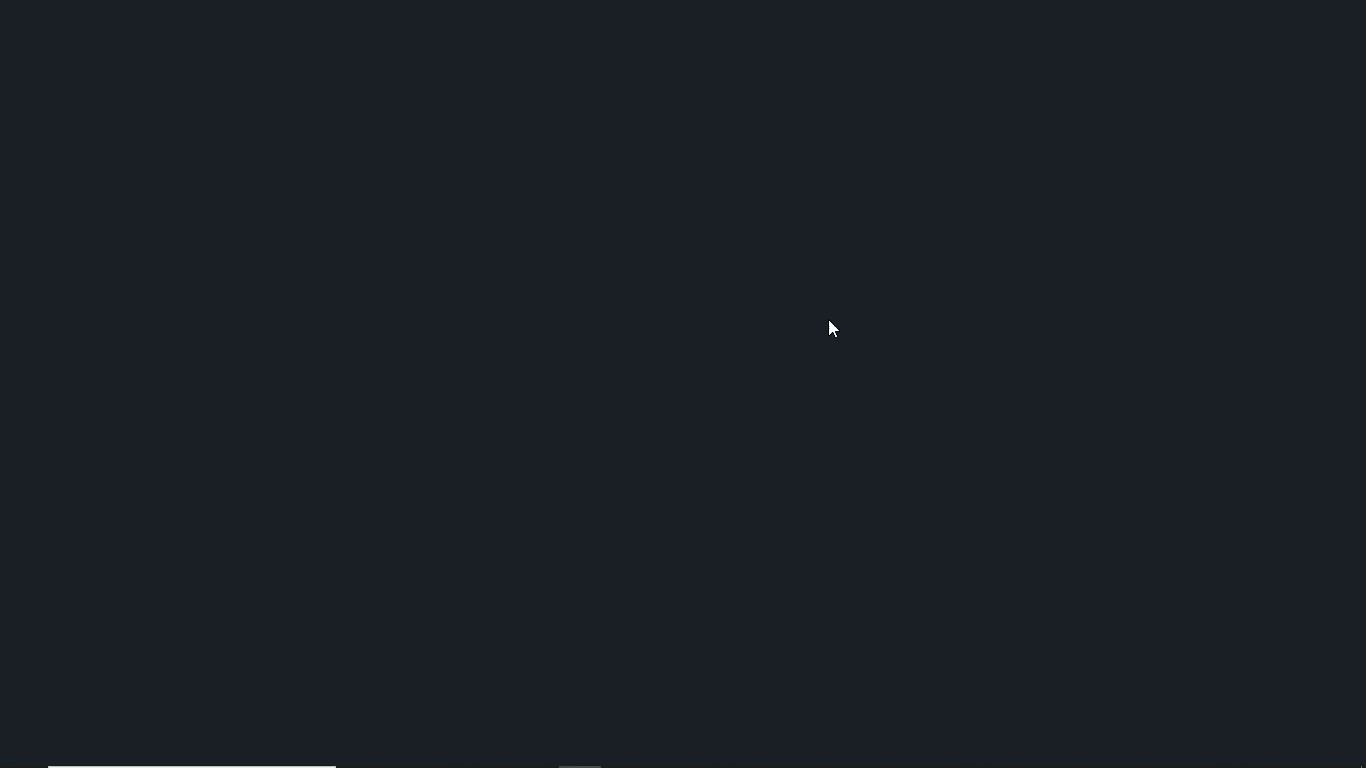 
key(Meta+D)
 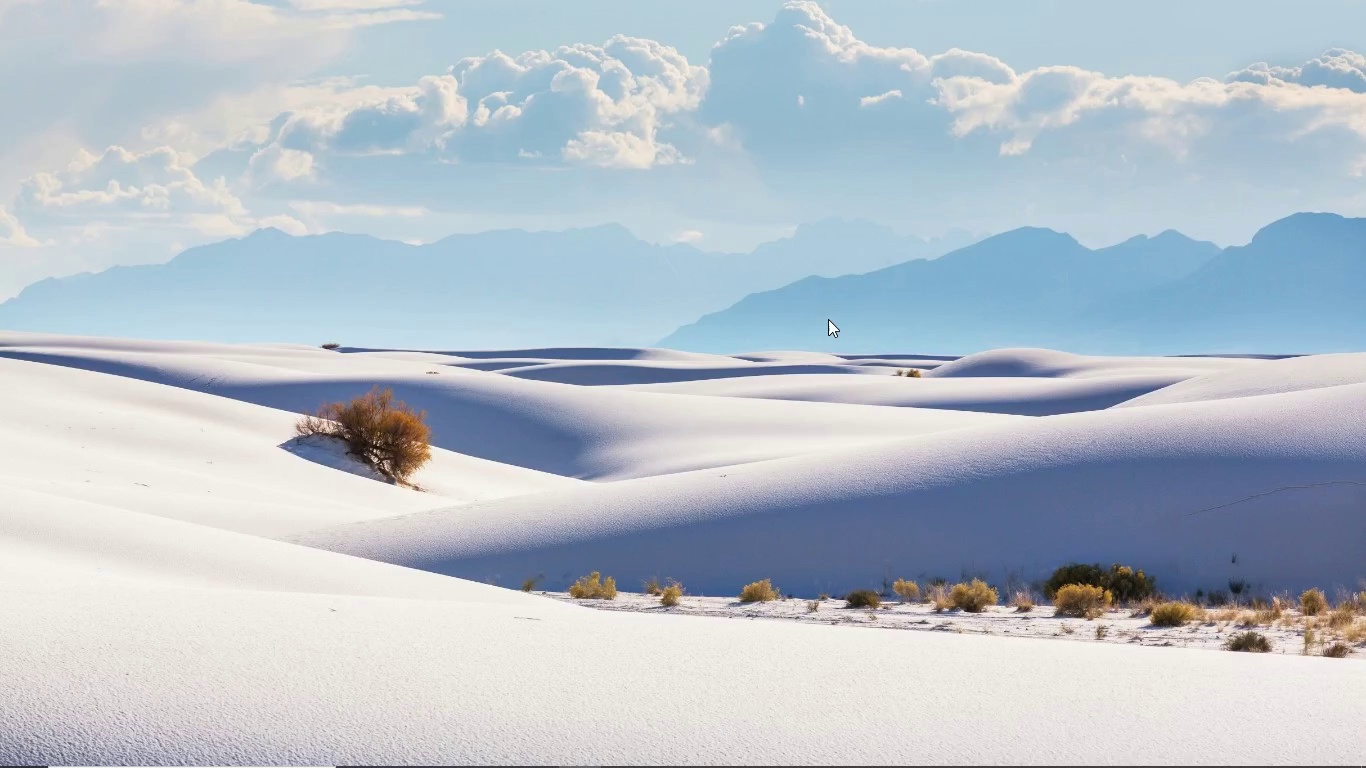 
key(Meta+D)
 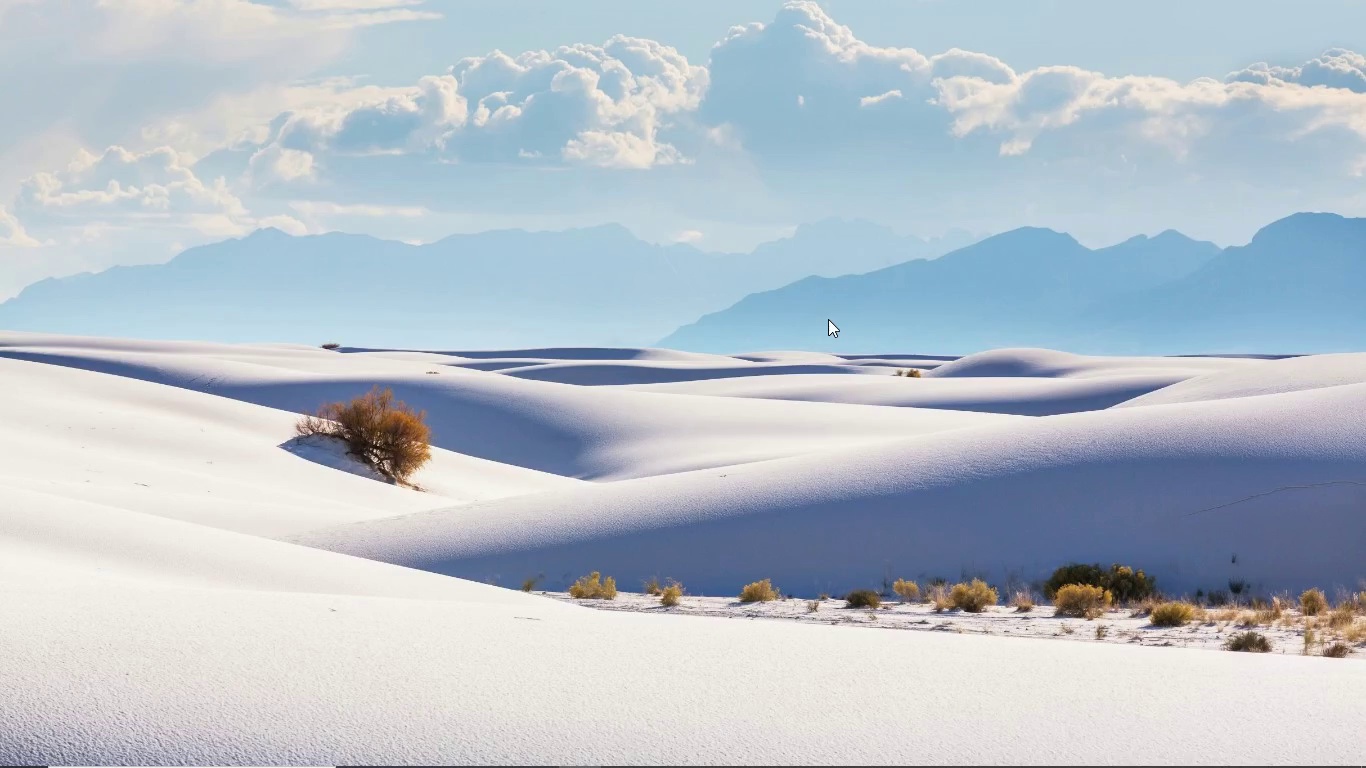 
key(Meta+D)
 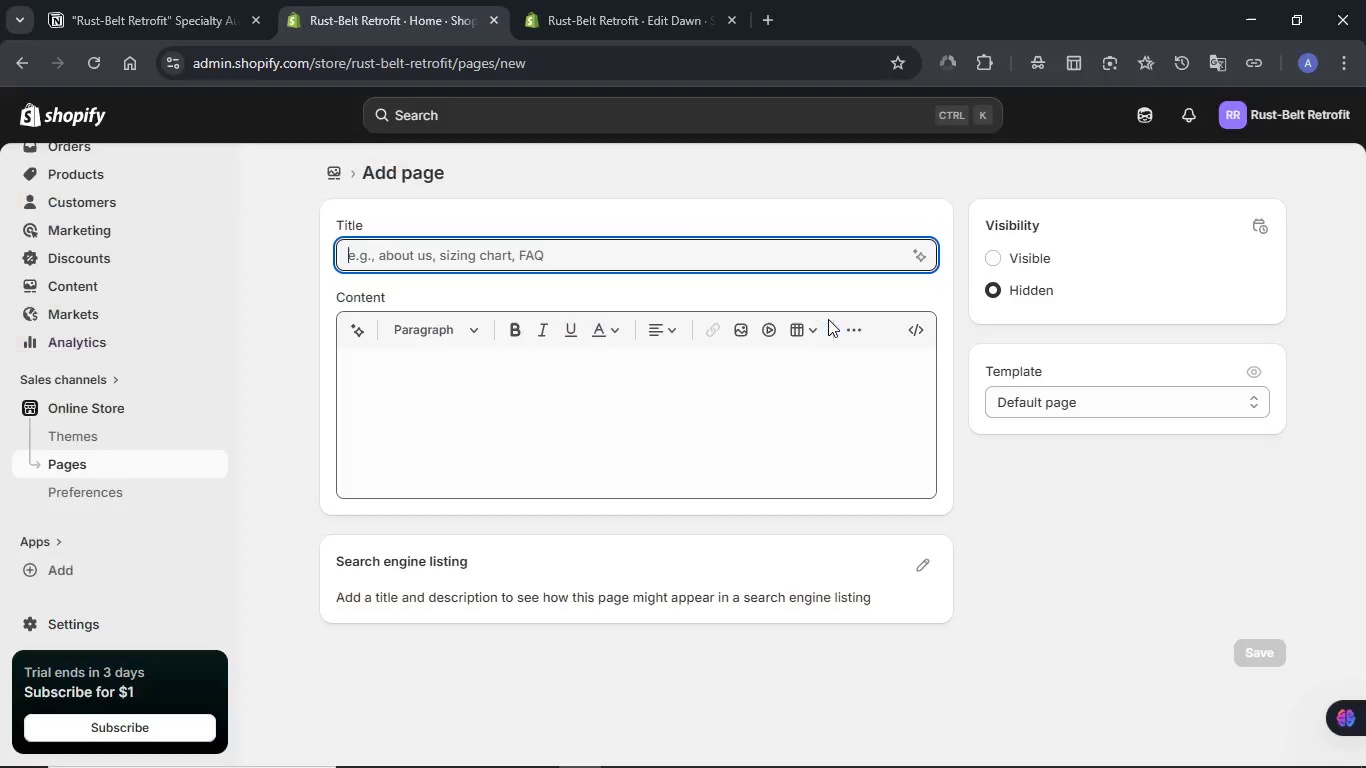 
key(Meta+D)
 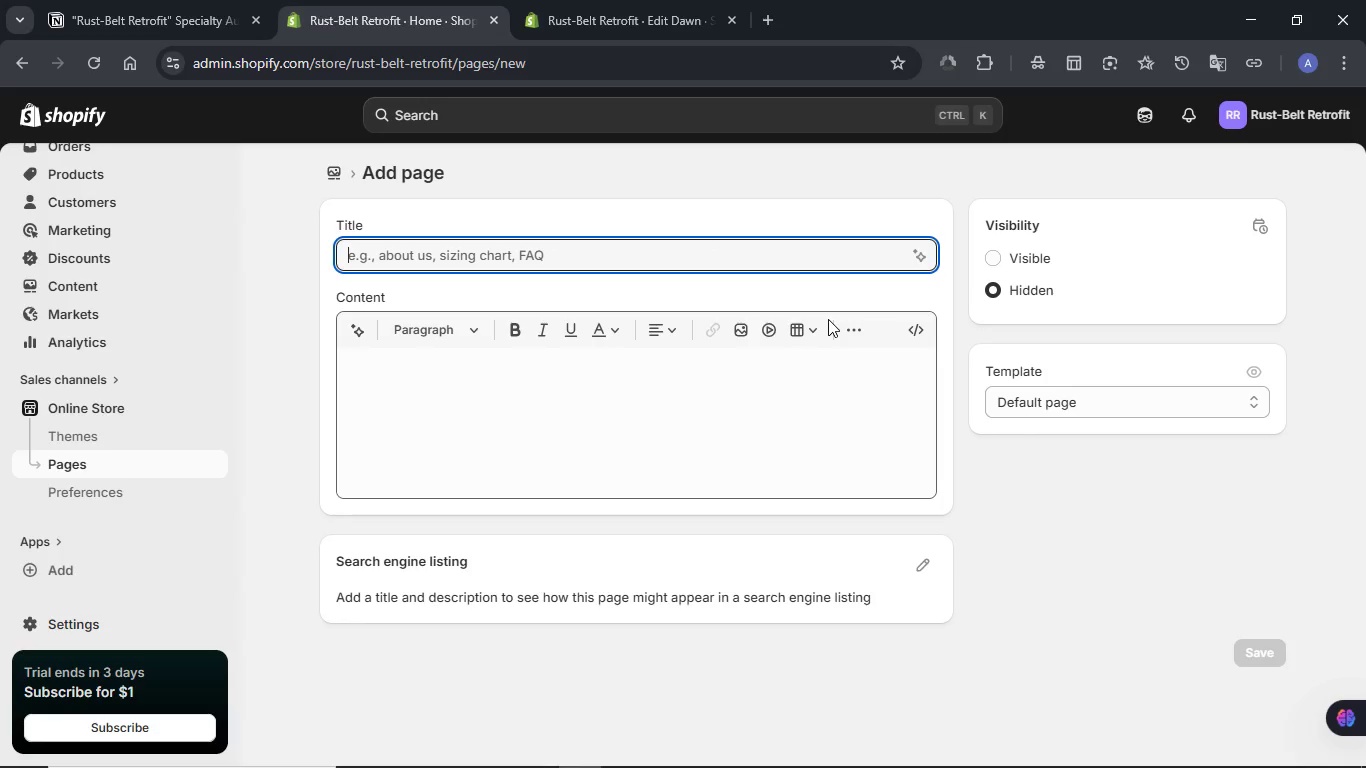 
key(Meta+D)
 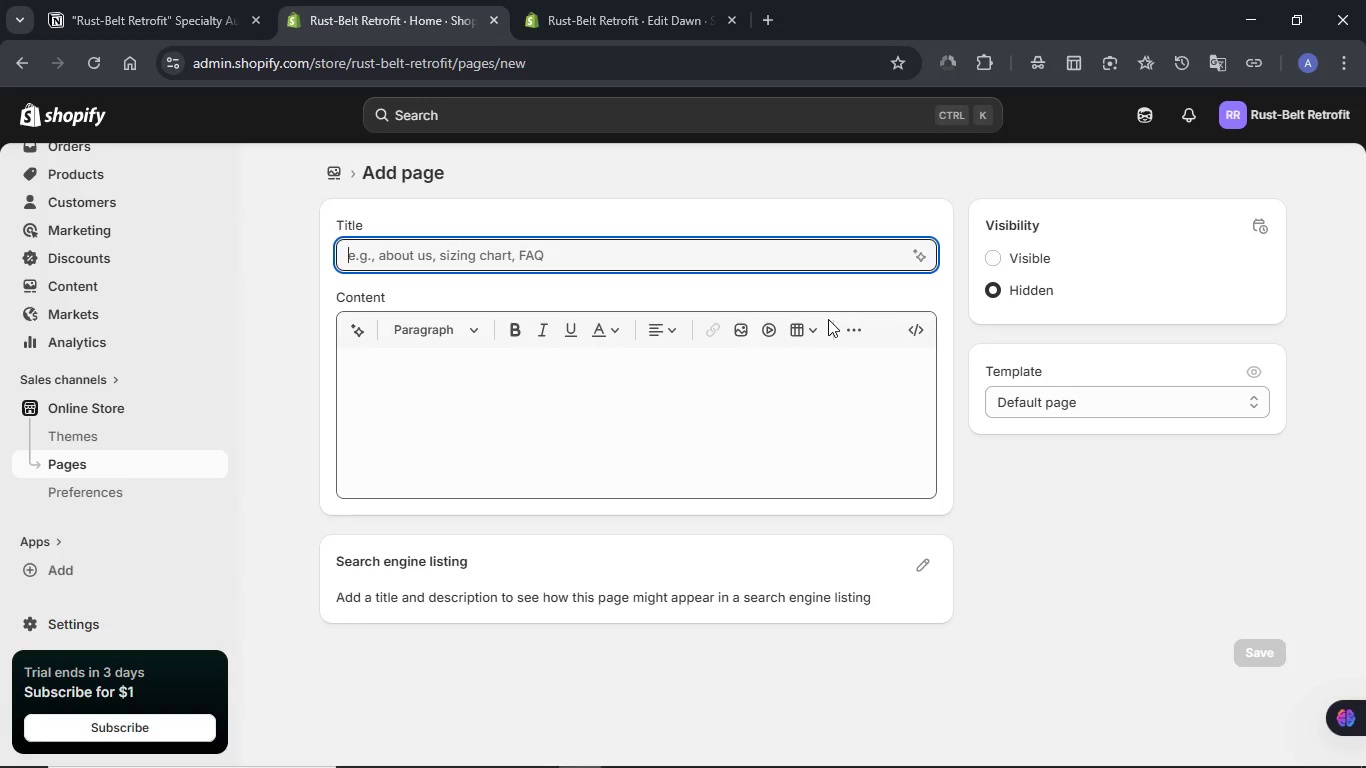 
key(Meta+D)
 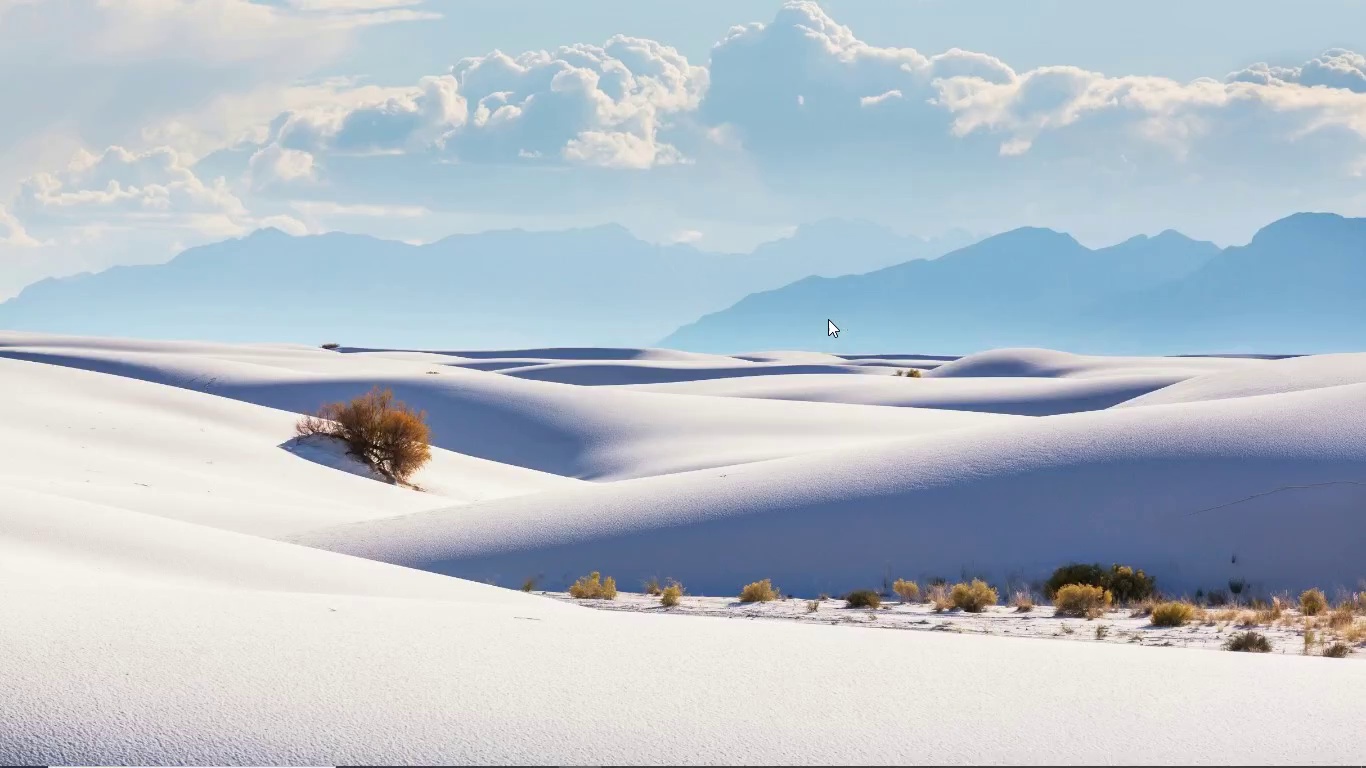 
key(Meta+D)
 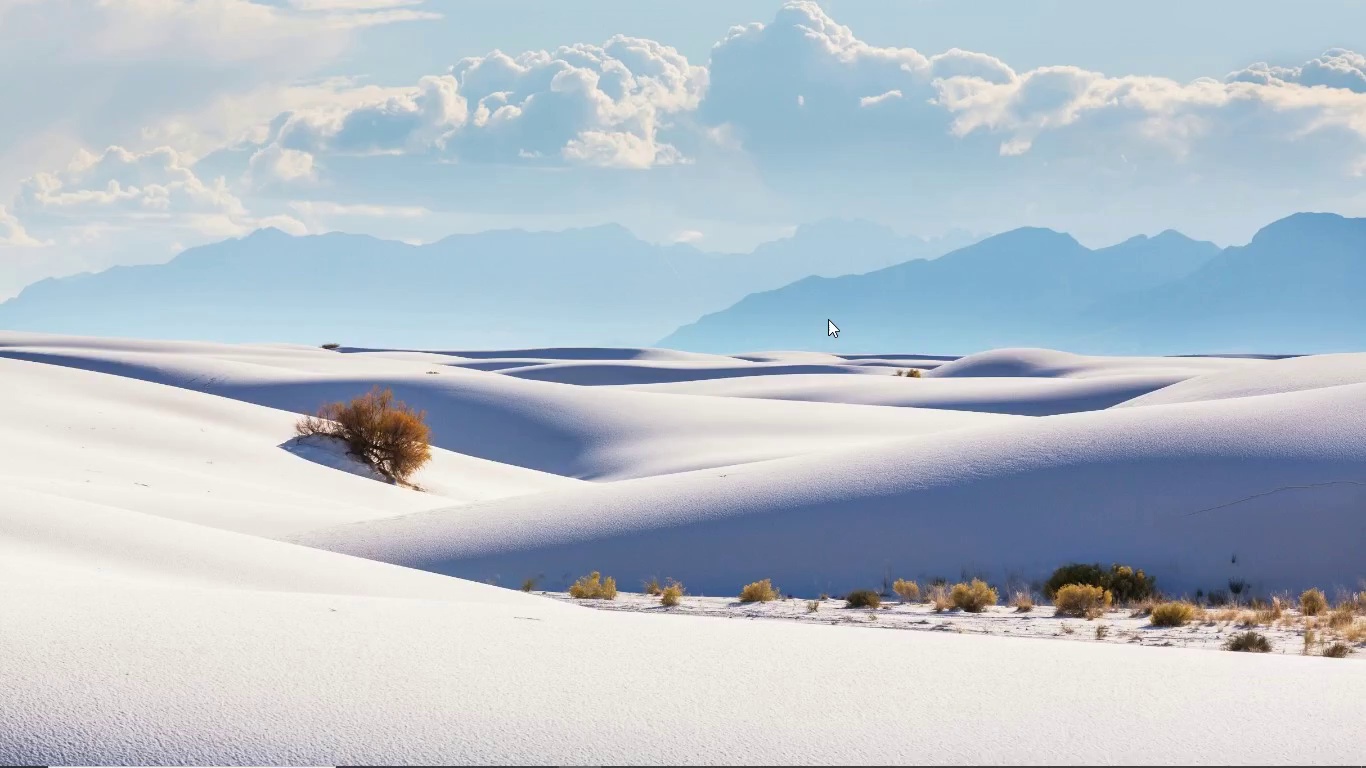 
key(Meta+D)
 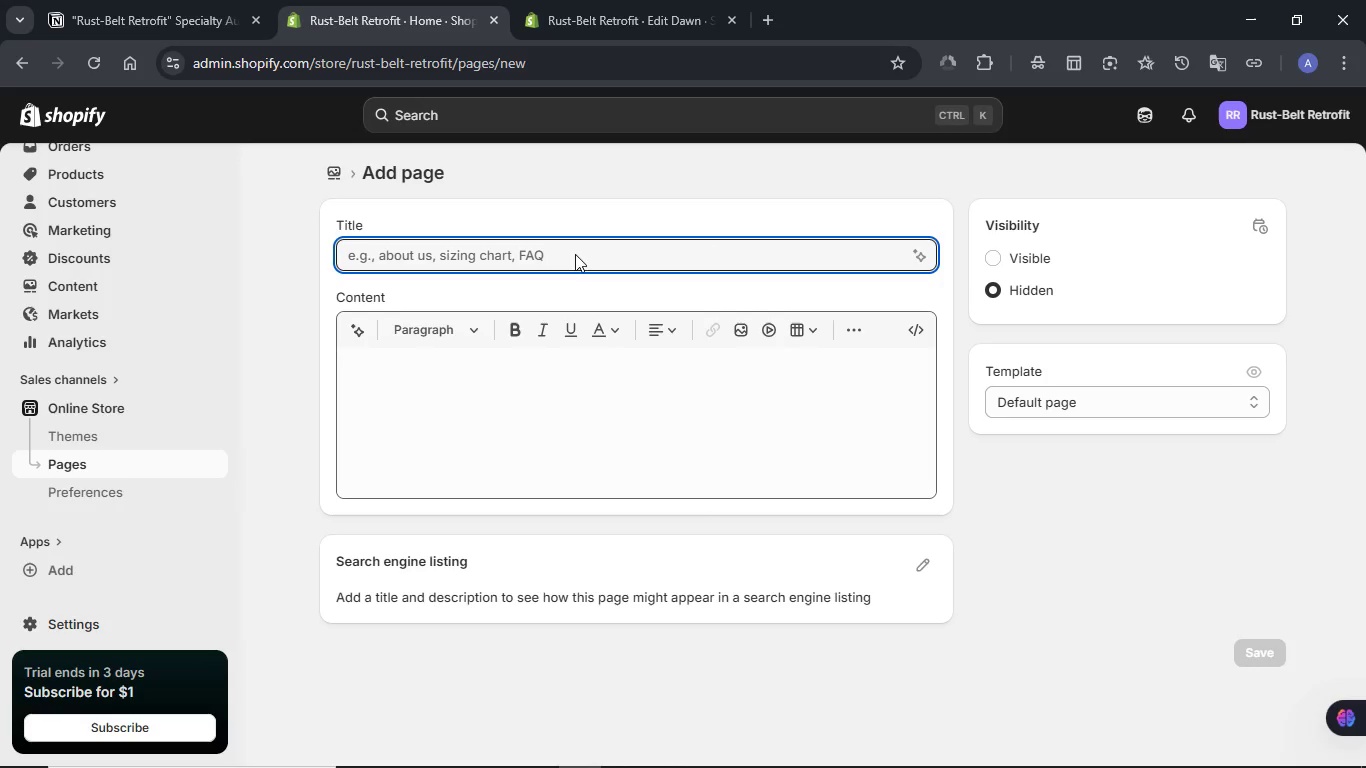 
left_click([568, 250])
 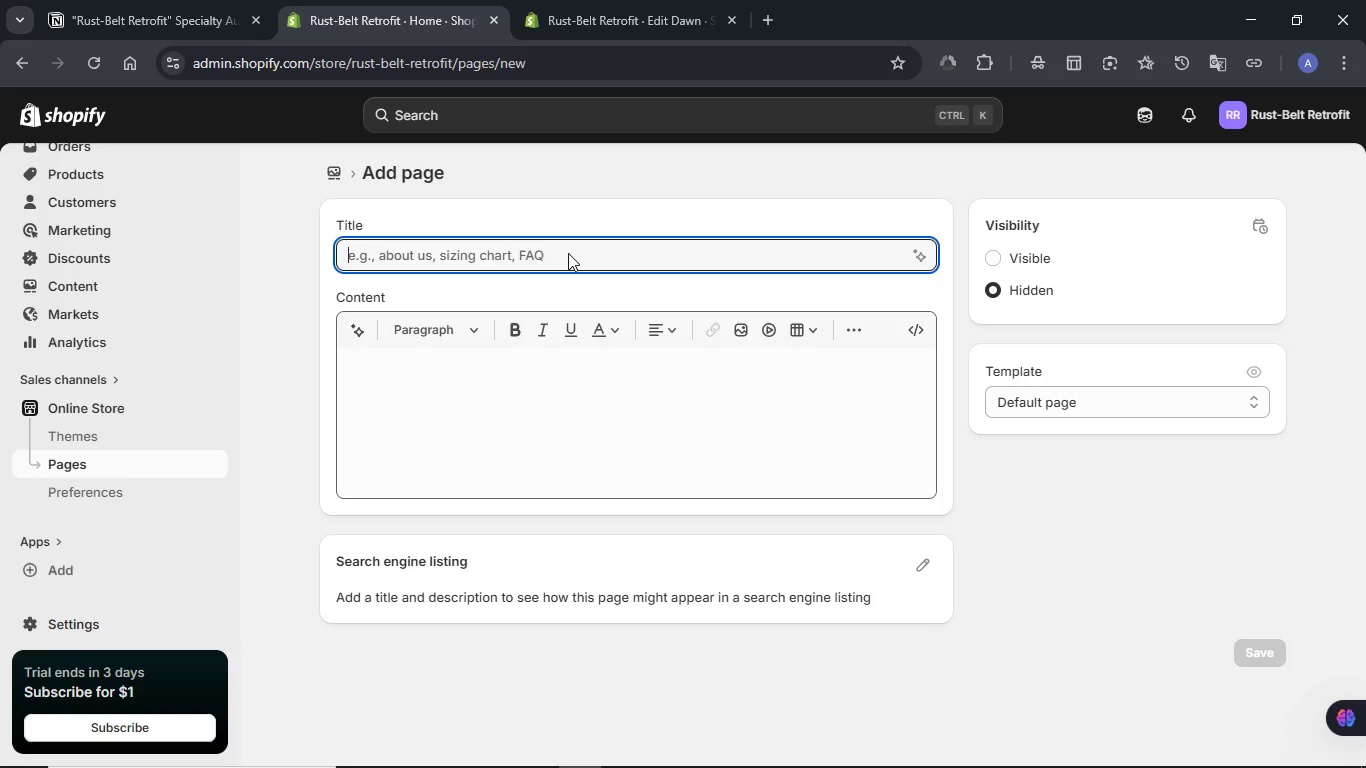 
key(Control+V)
 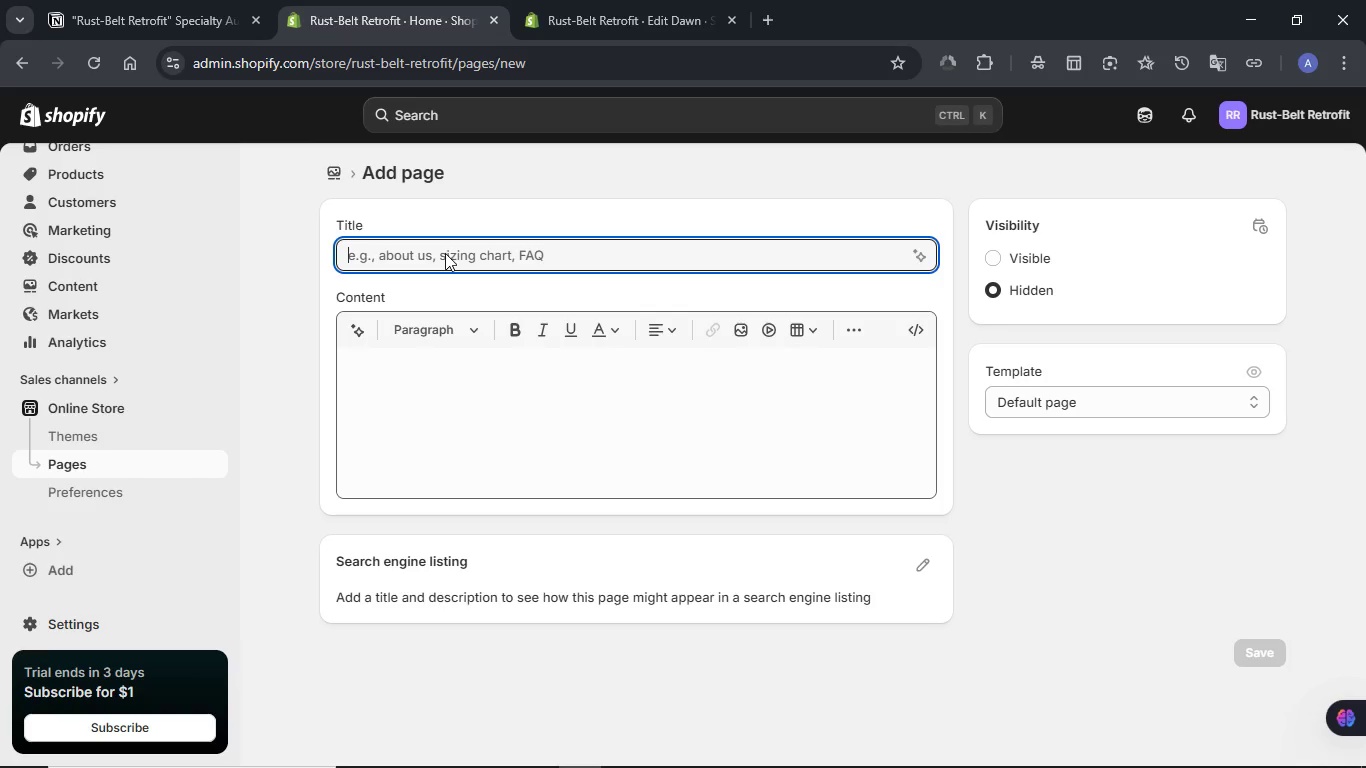 
left_click([445, 253])
 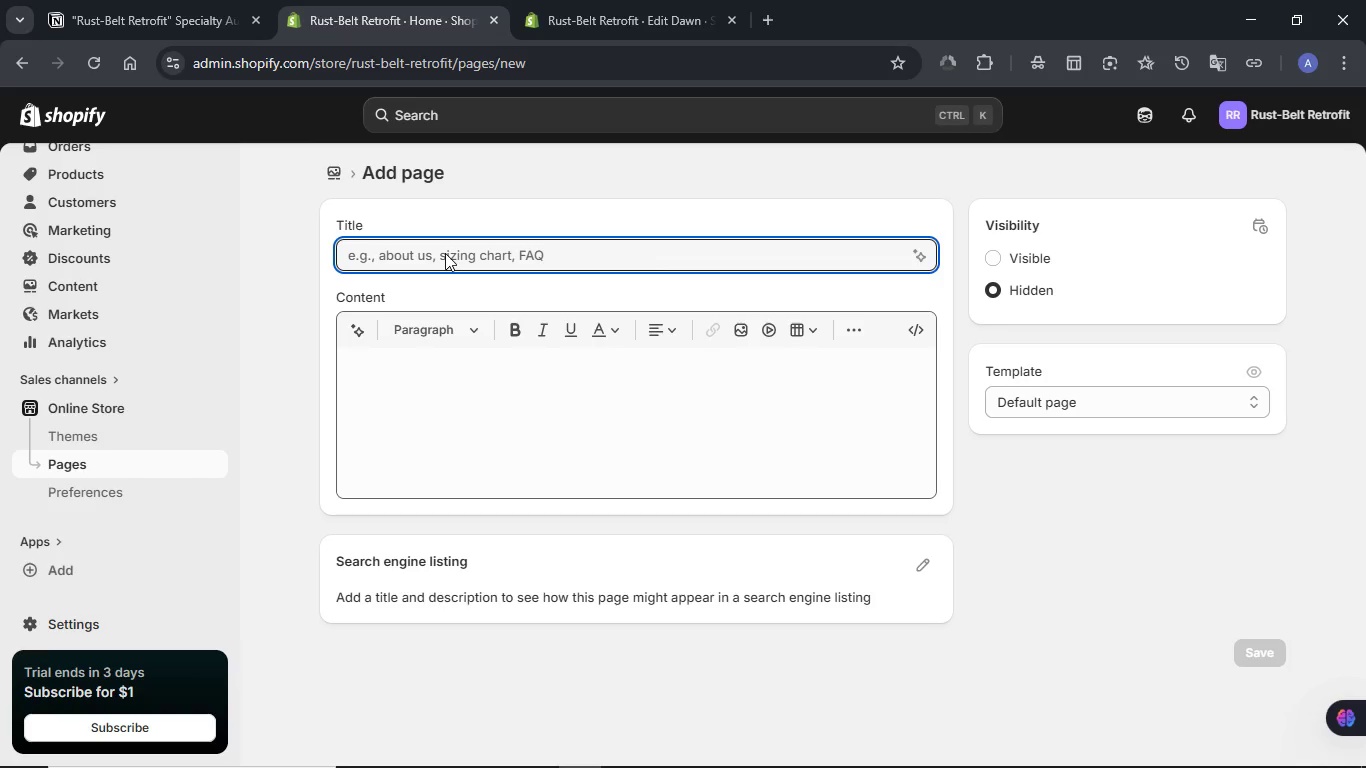 
right_click([445, 253])
 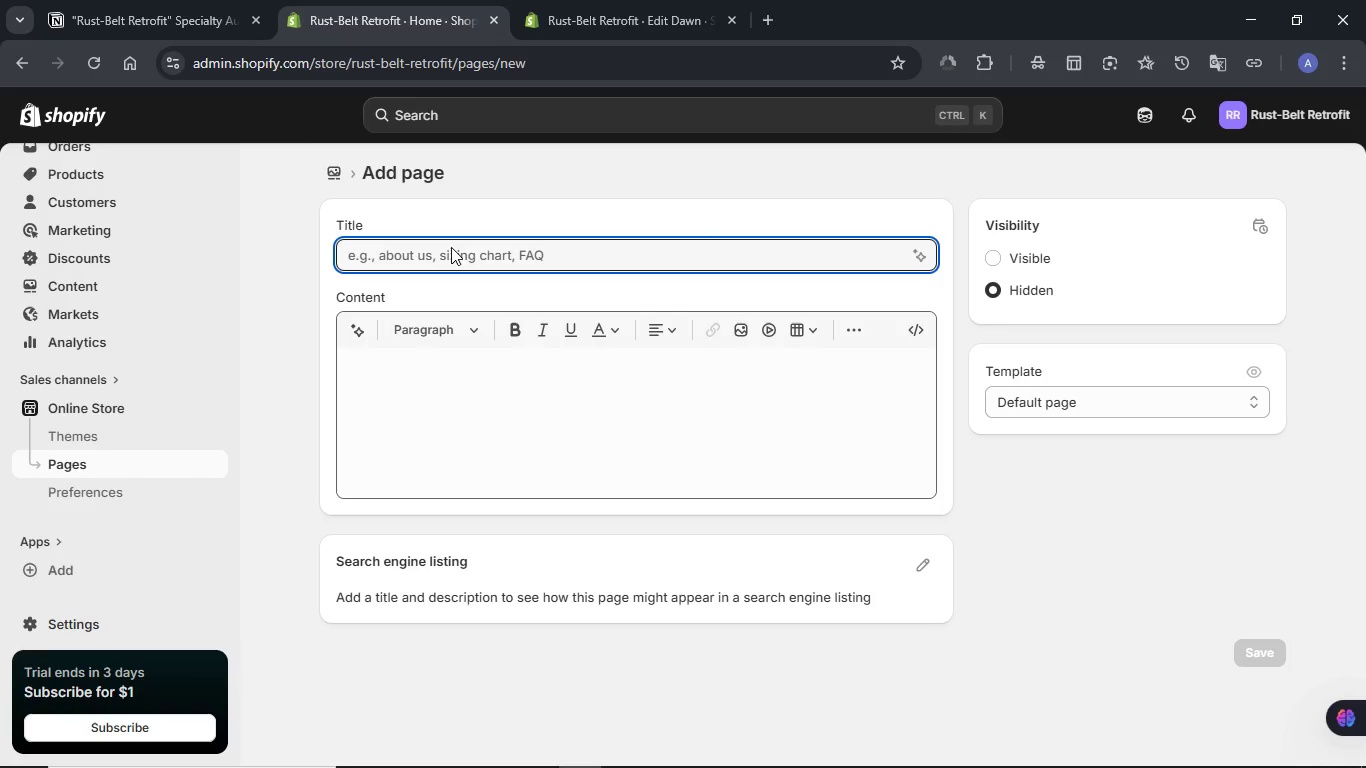 
double_click([451, 247])
 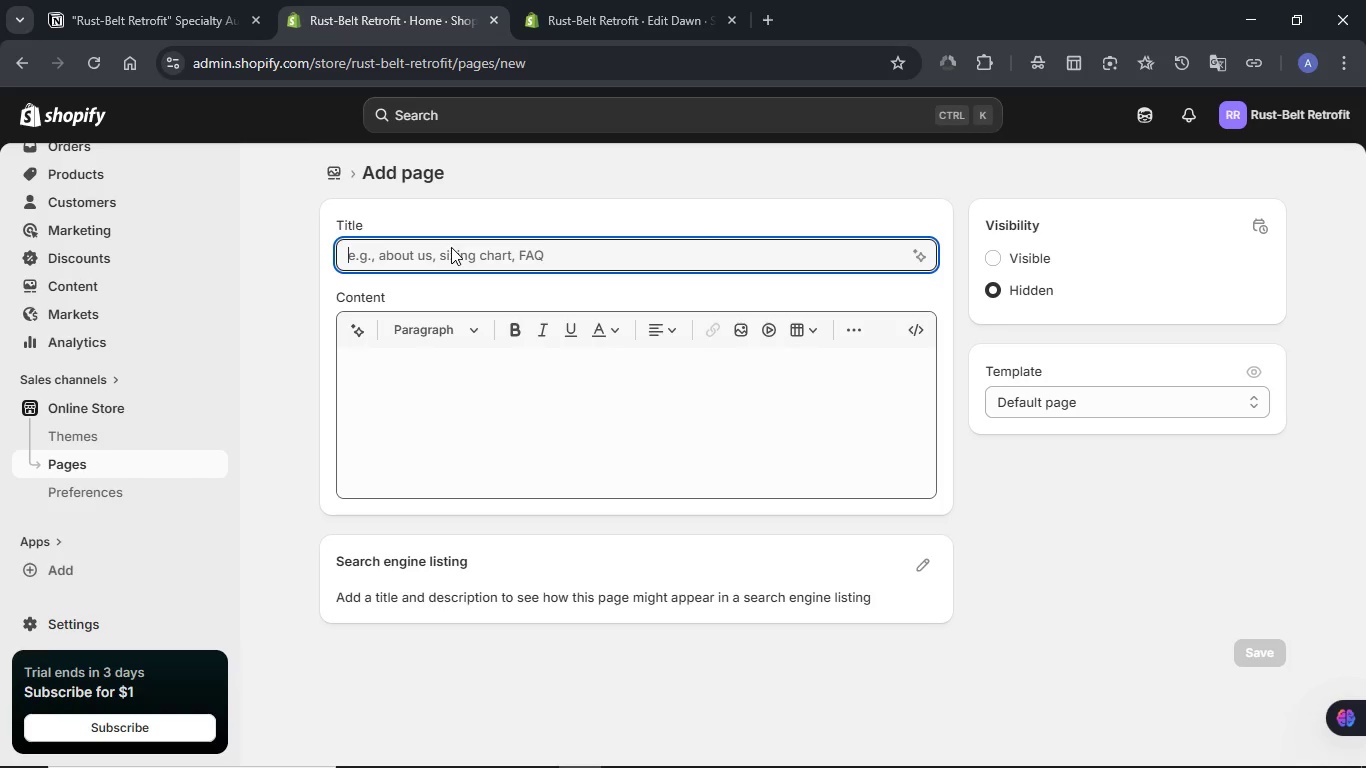 
triple_click([451, 247])
 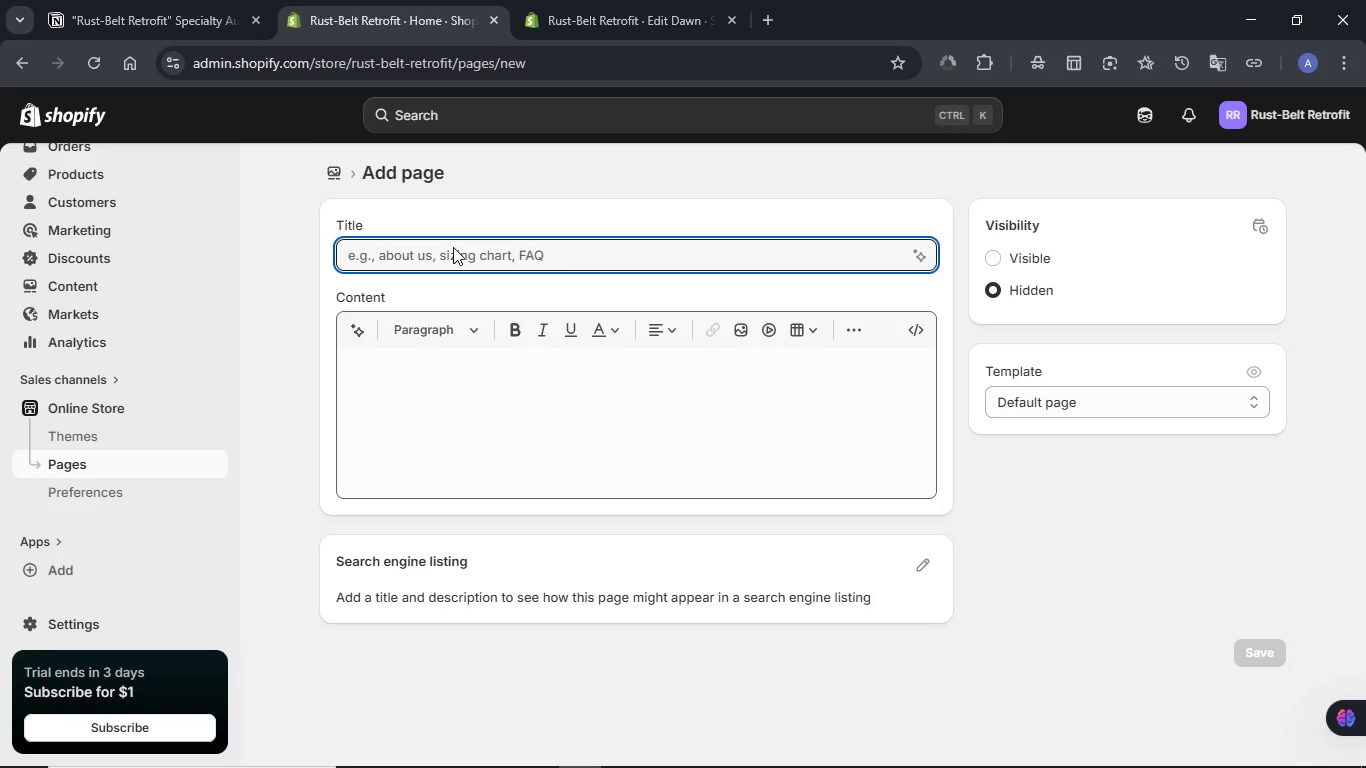 
right_click([453, 247])
 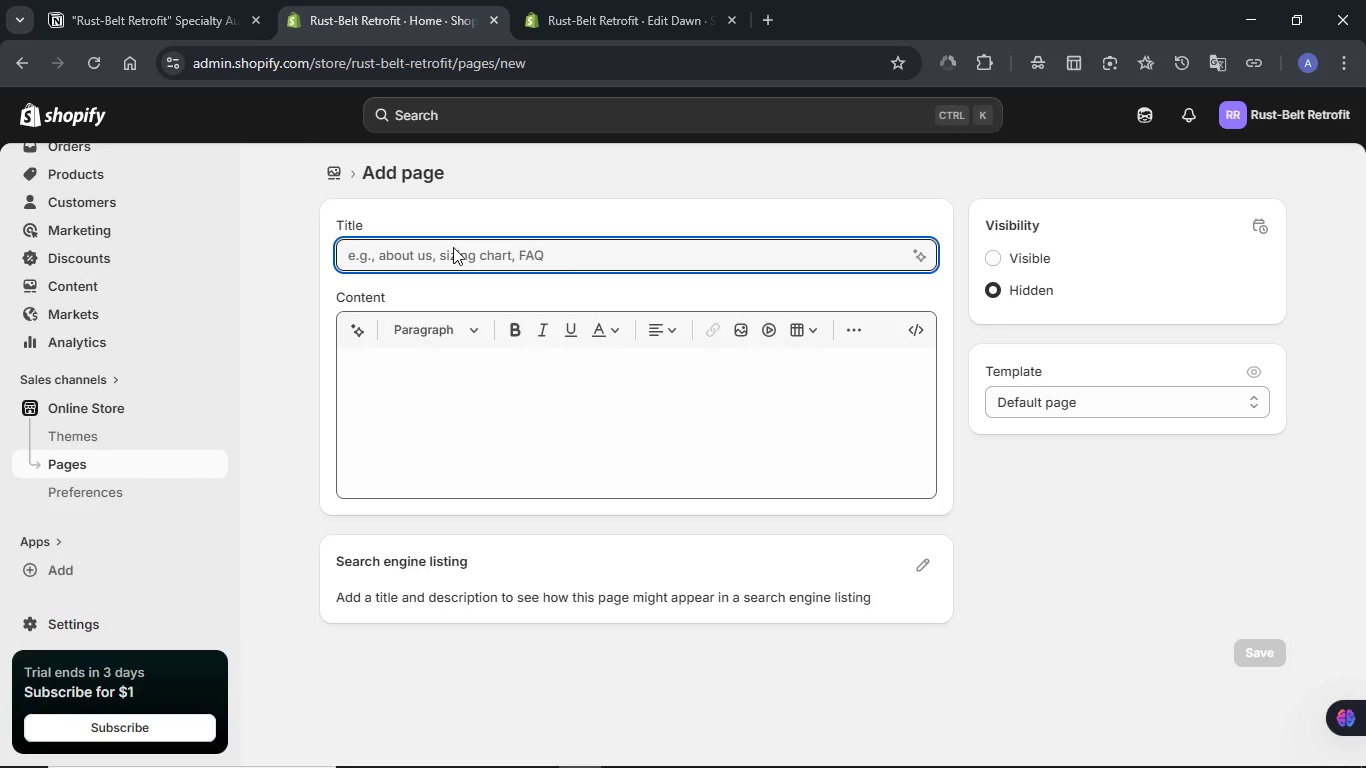 
right_click([453, 247])
 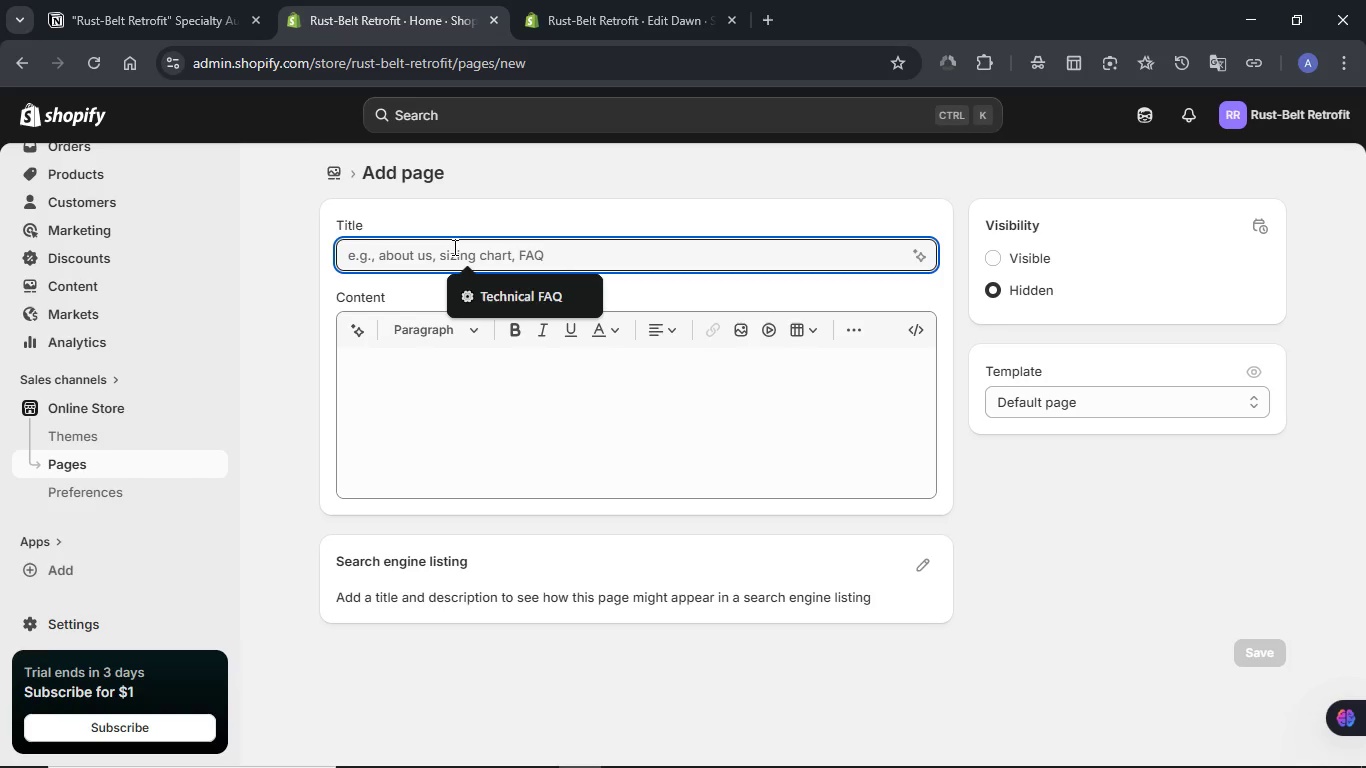 
right_click([453, 247])
 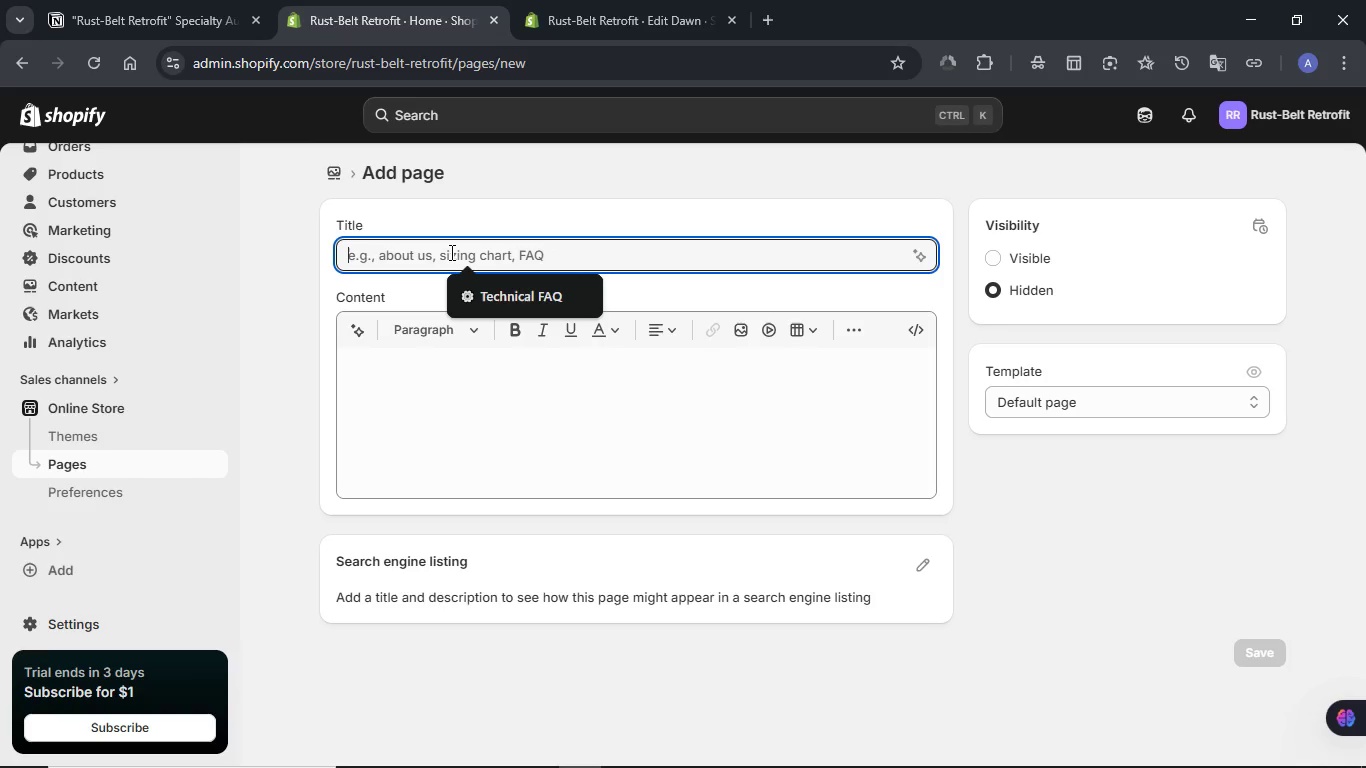 
left_click([450, 252])
 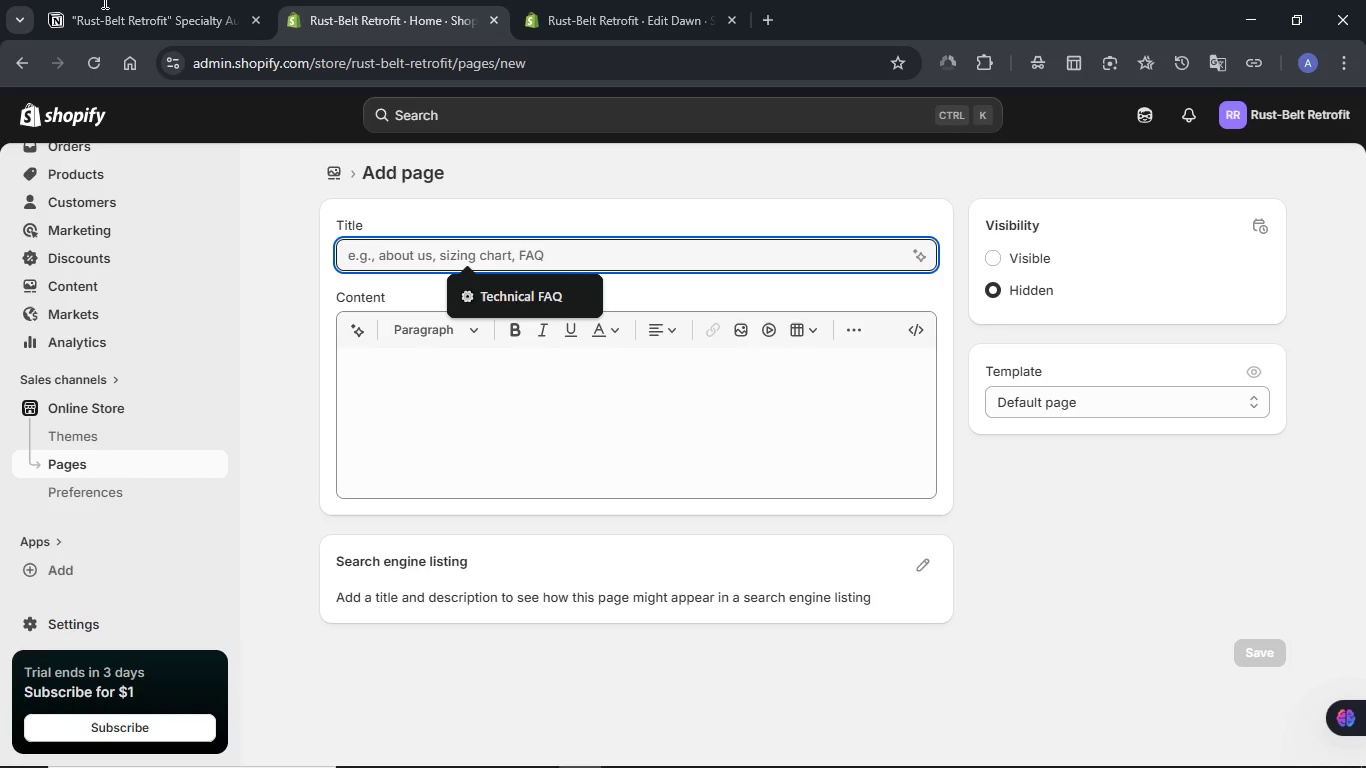 
double_click([129, 22])
 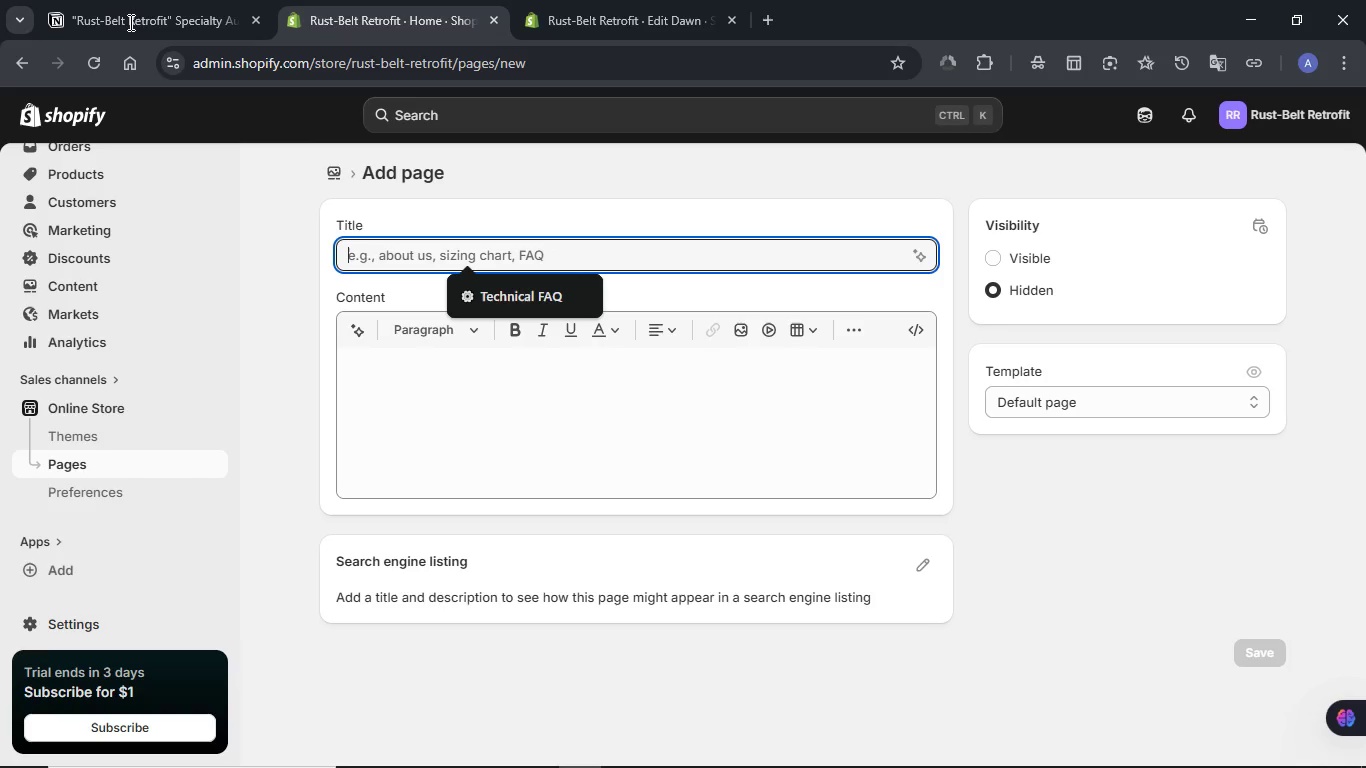 
triple_click([129, 22])
 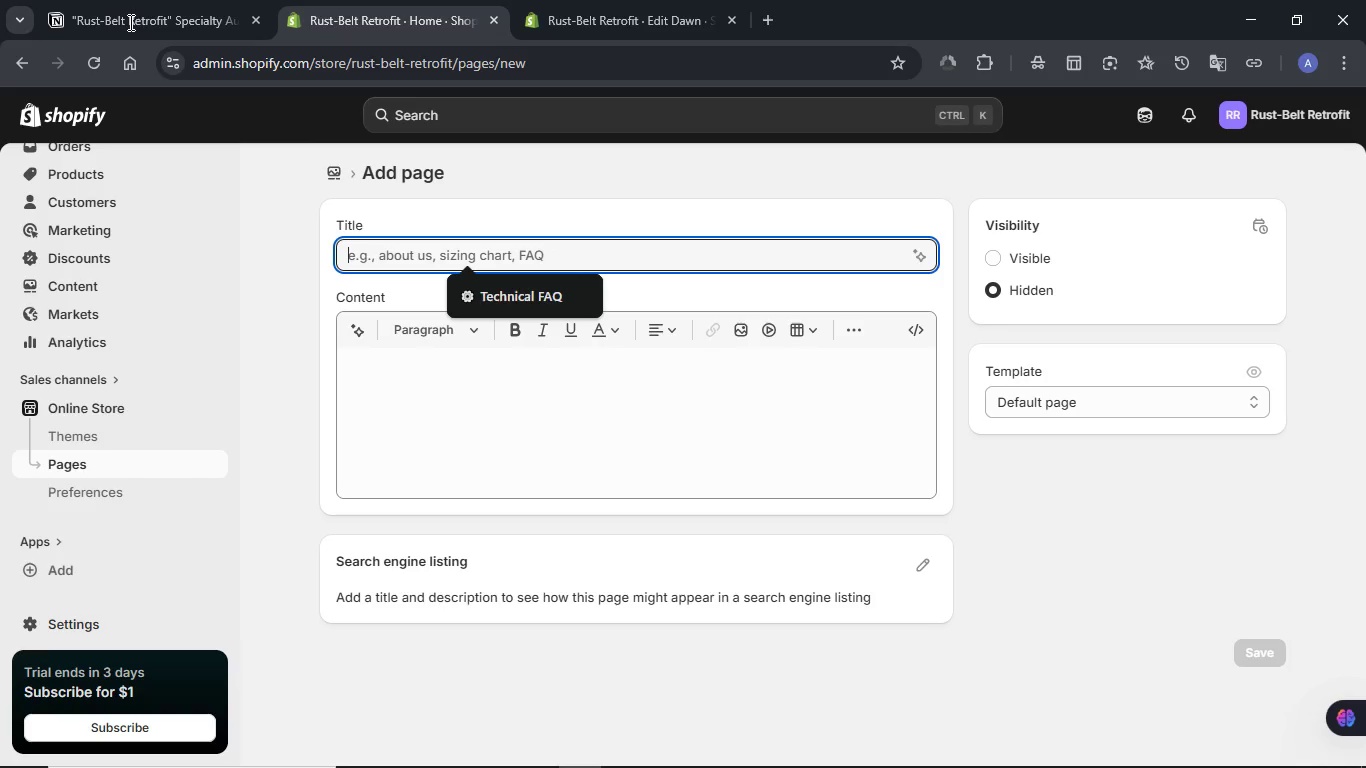 
triple_click([129, 22])
 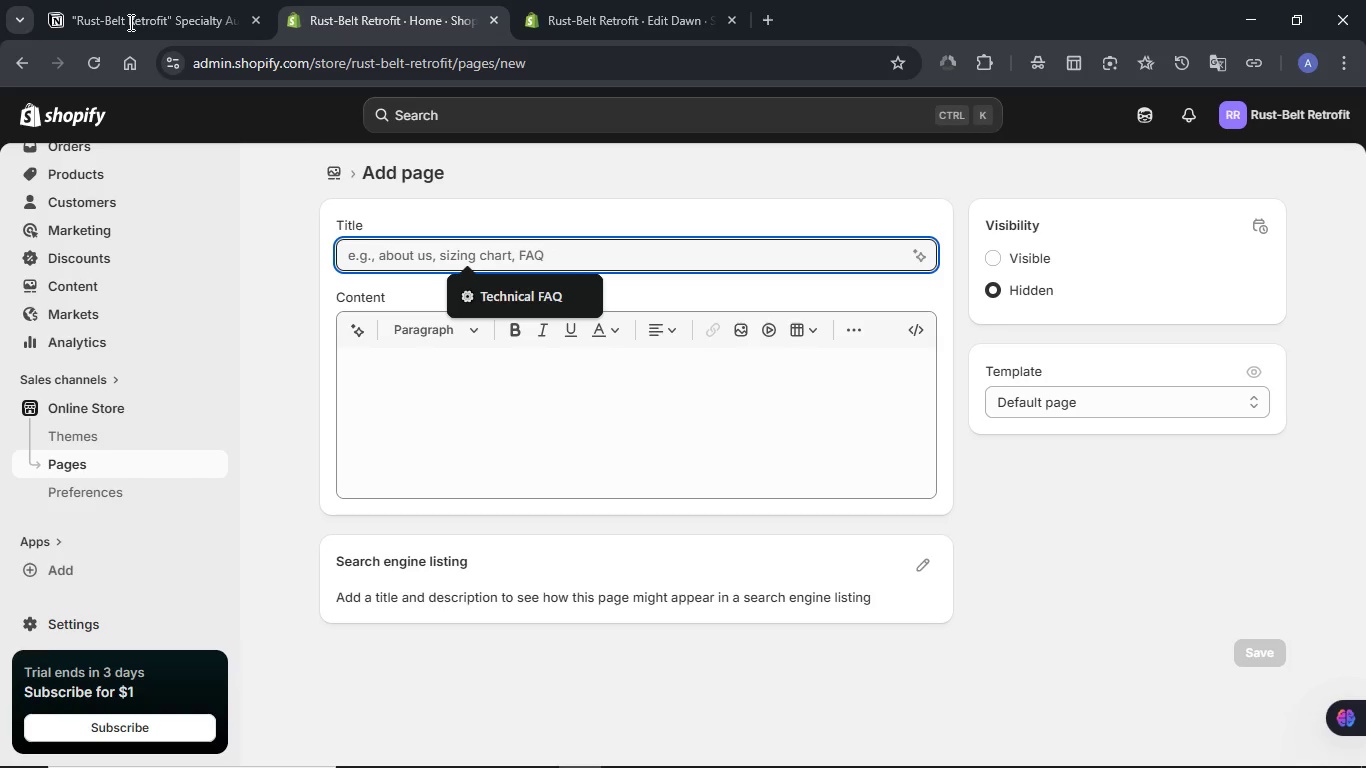 
triple_click([129, 22])
 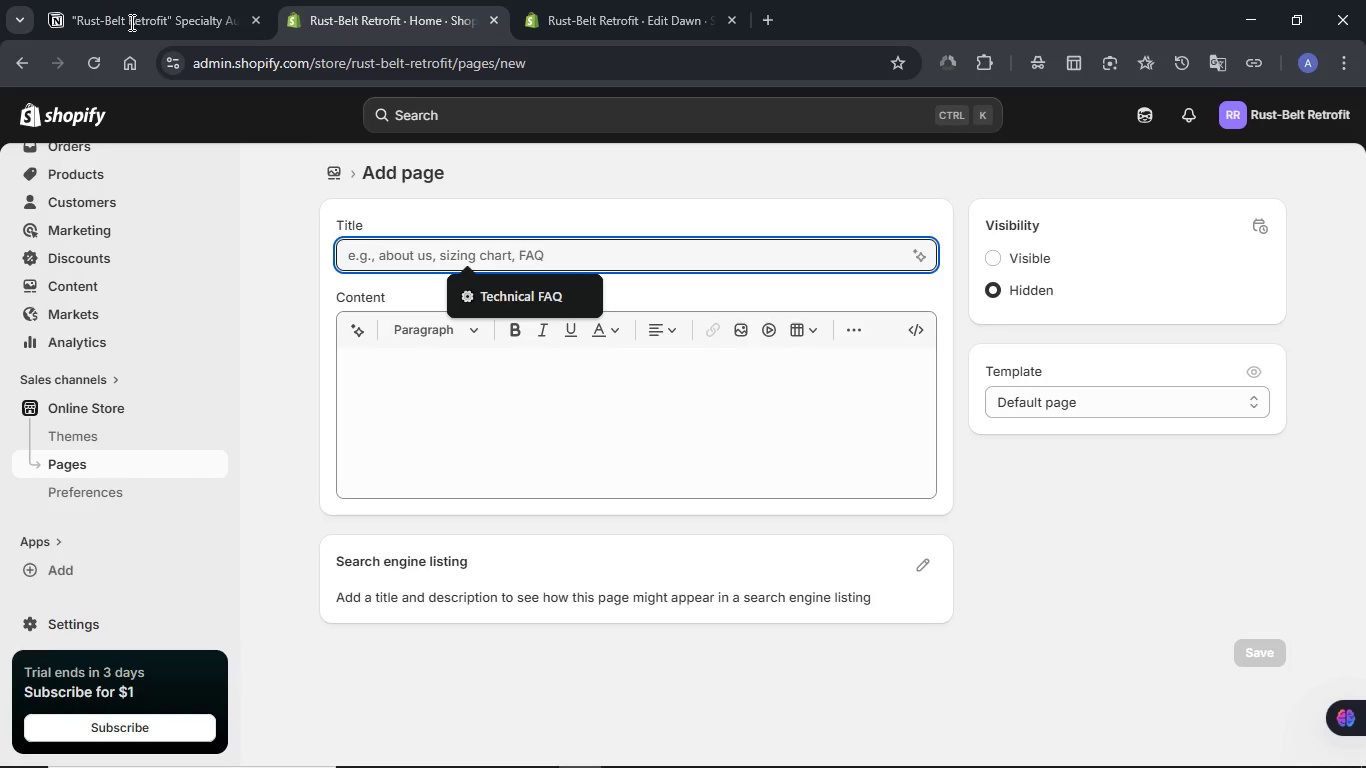 
triple_click([129, 22])
 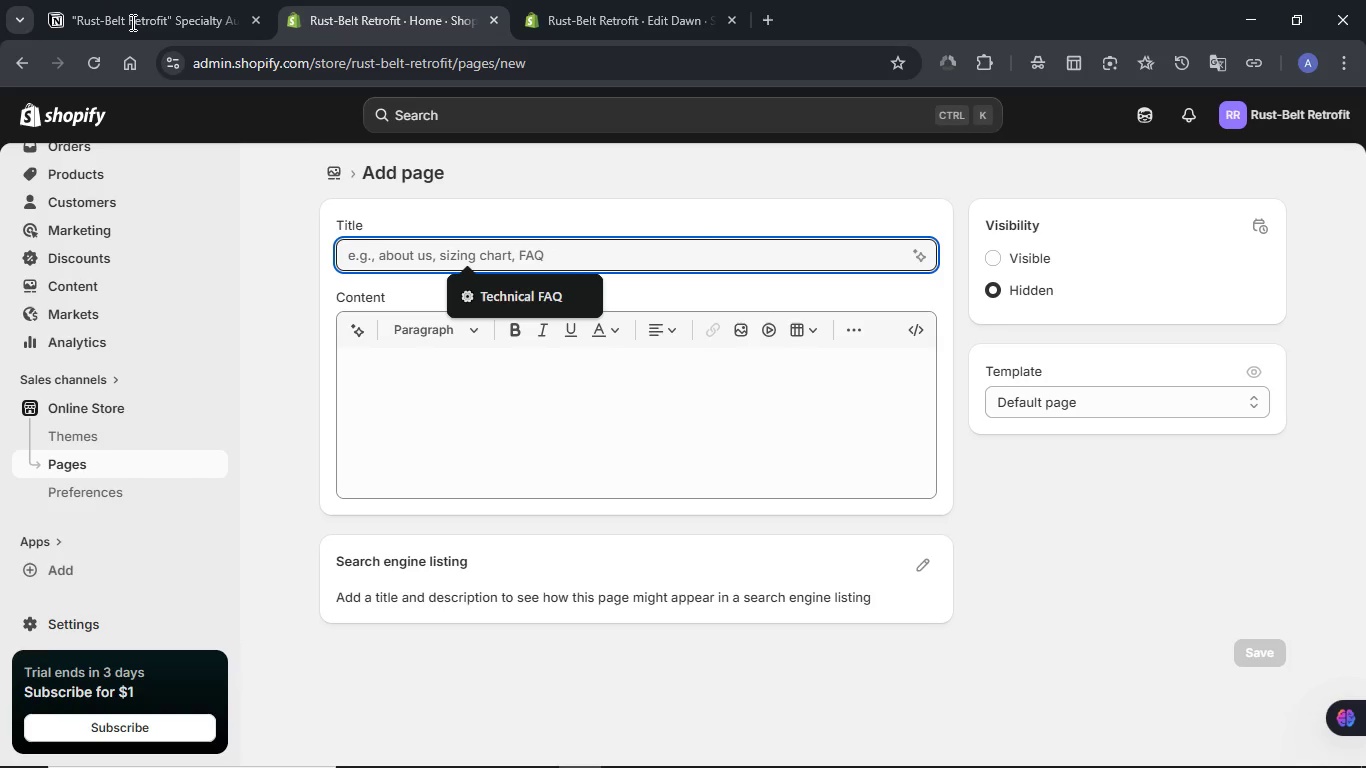 
triple_click([131, 22])
 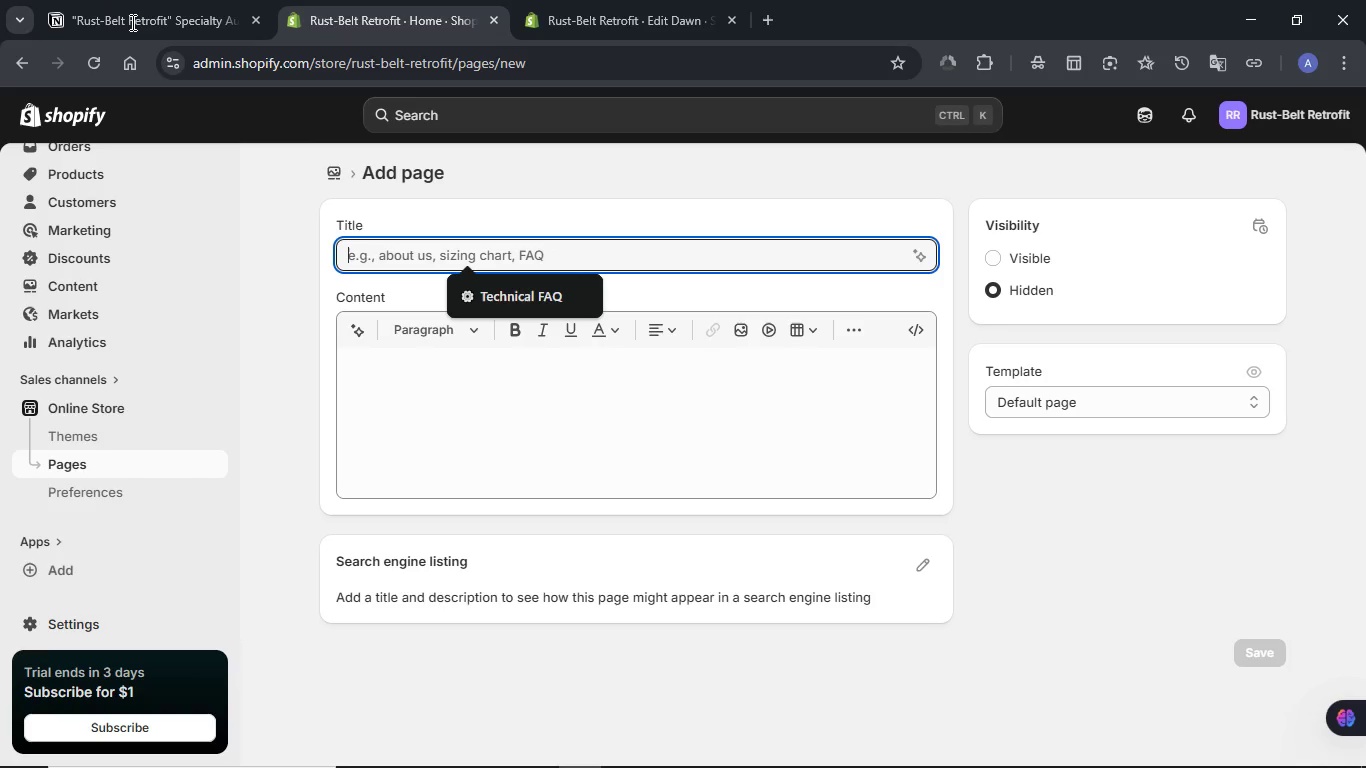 
triple_click([131, 22])
 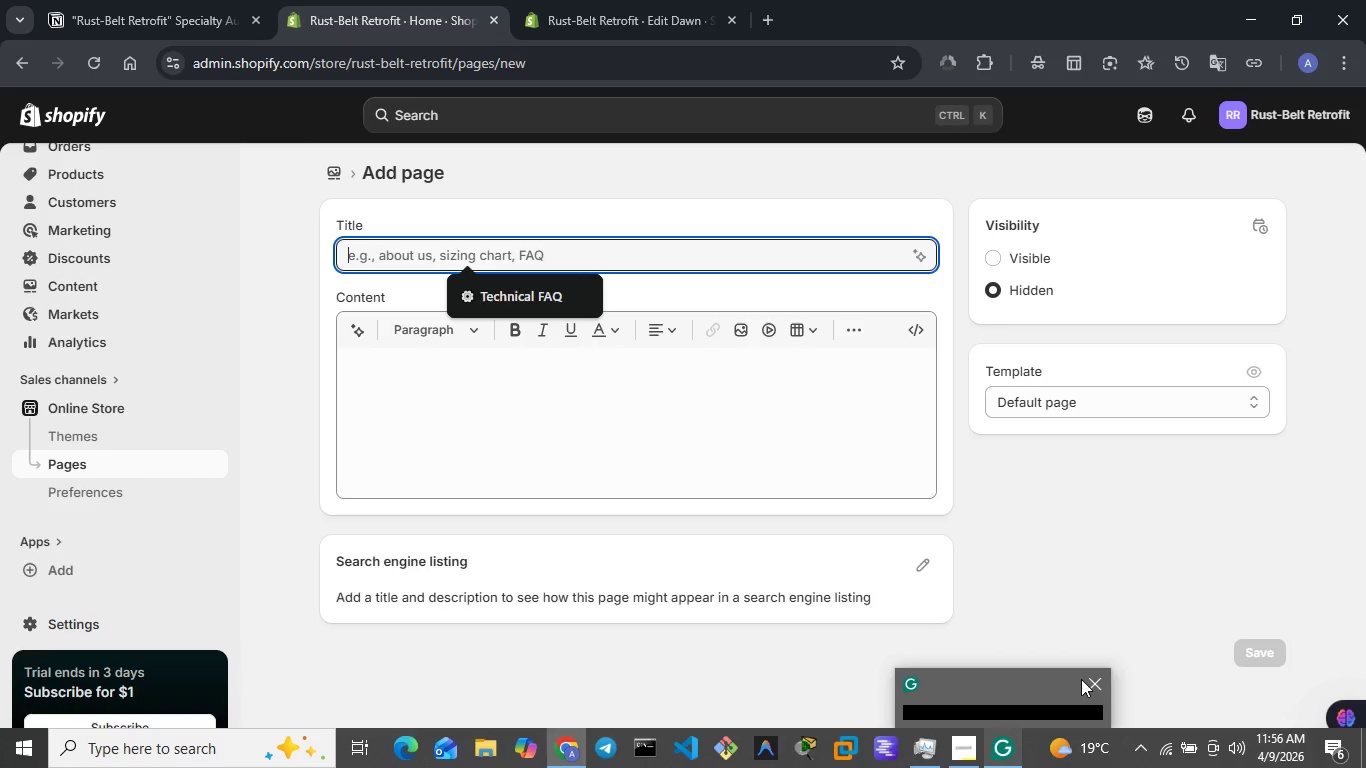 
wait(9.64)
 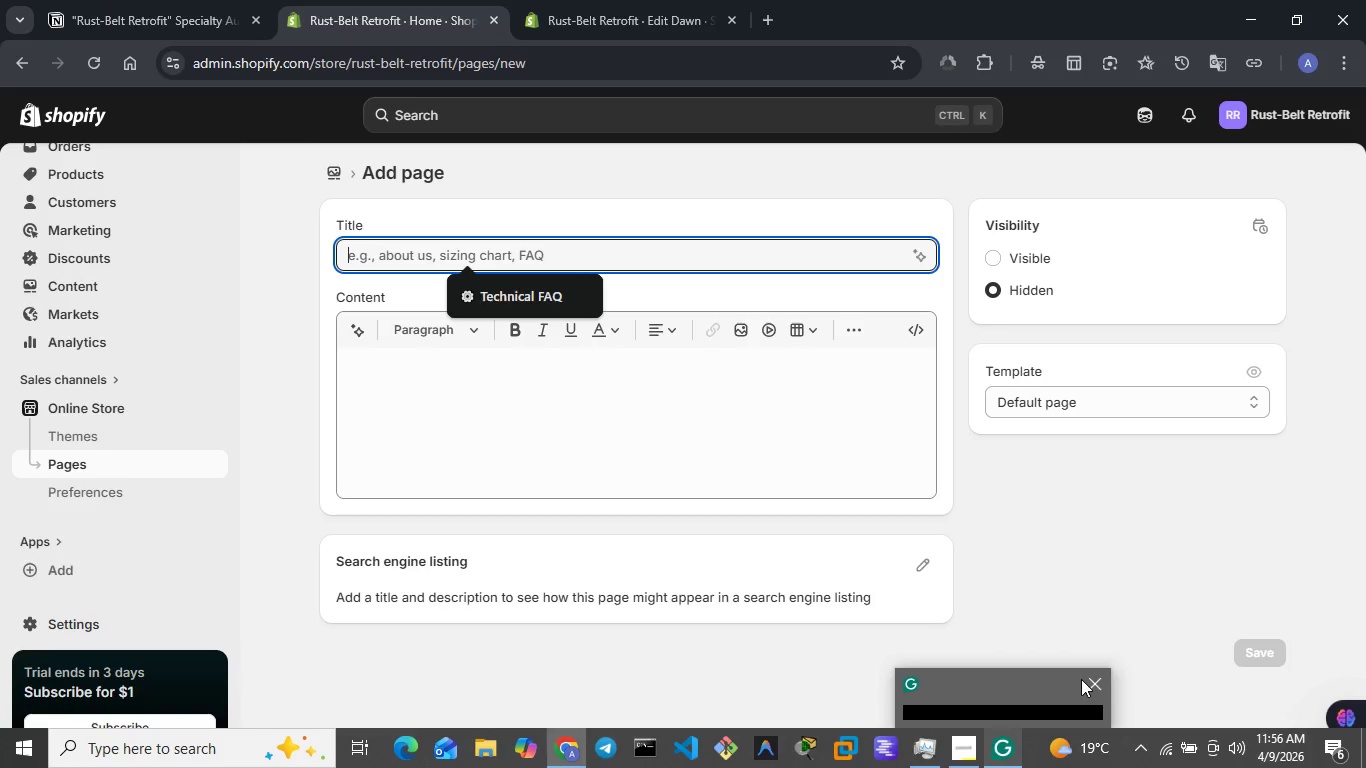 
left_click([931, 750])
 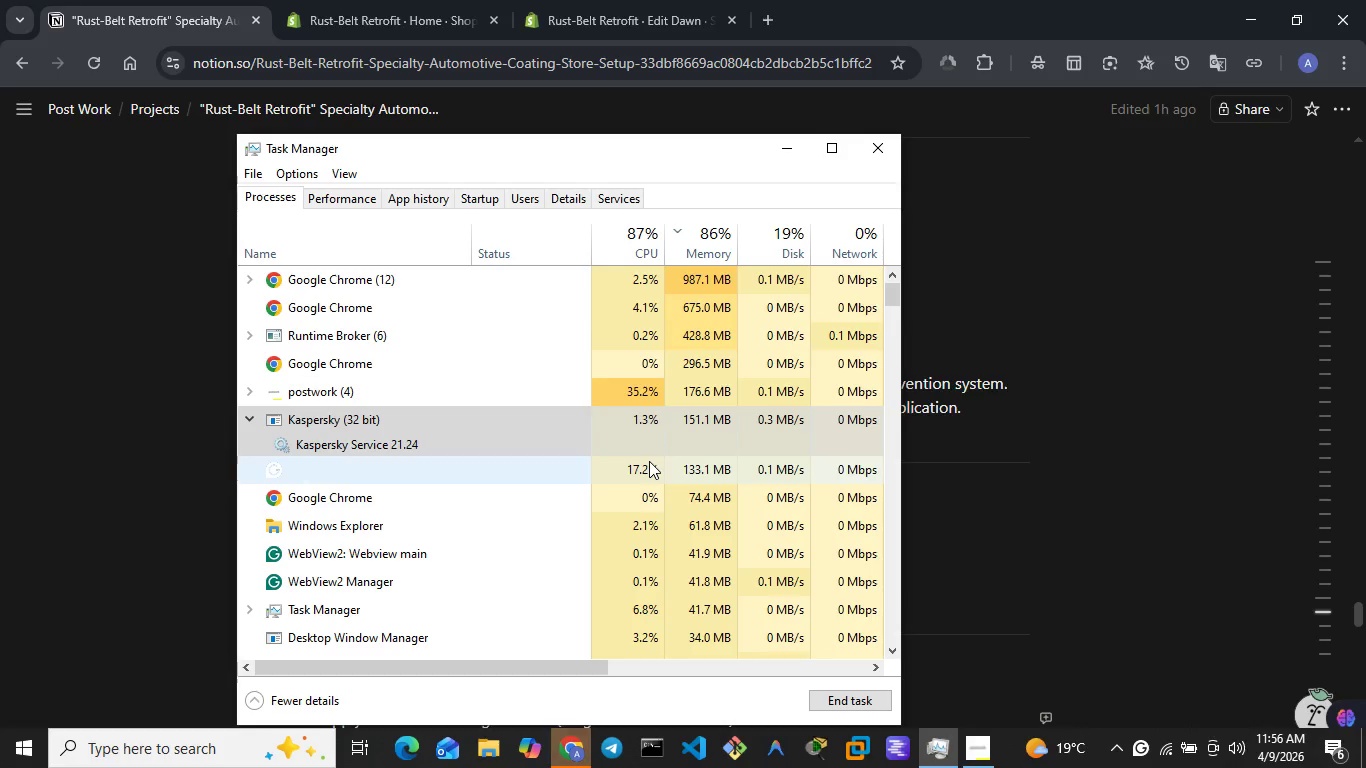 
wait(14.01)
 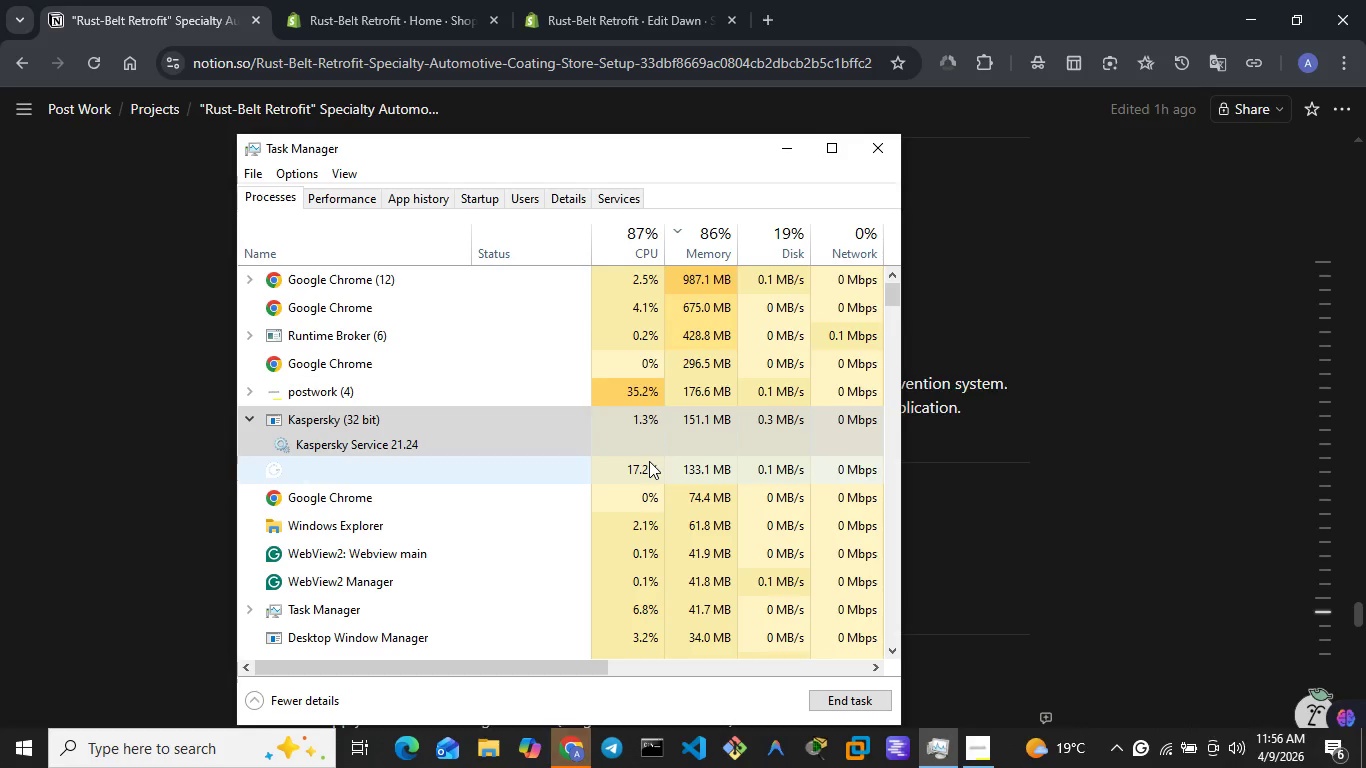 
double_click([376, 278])
 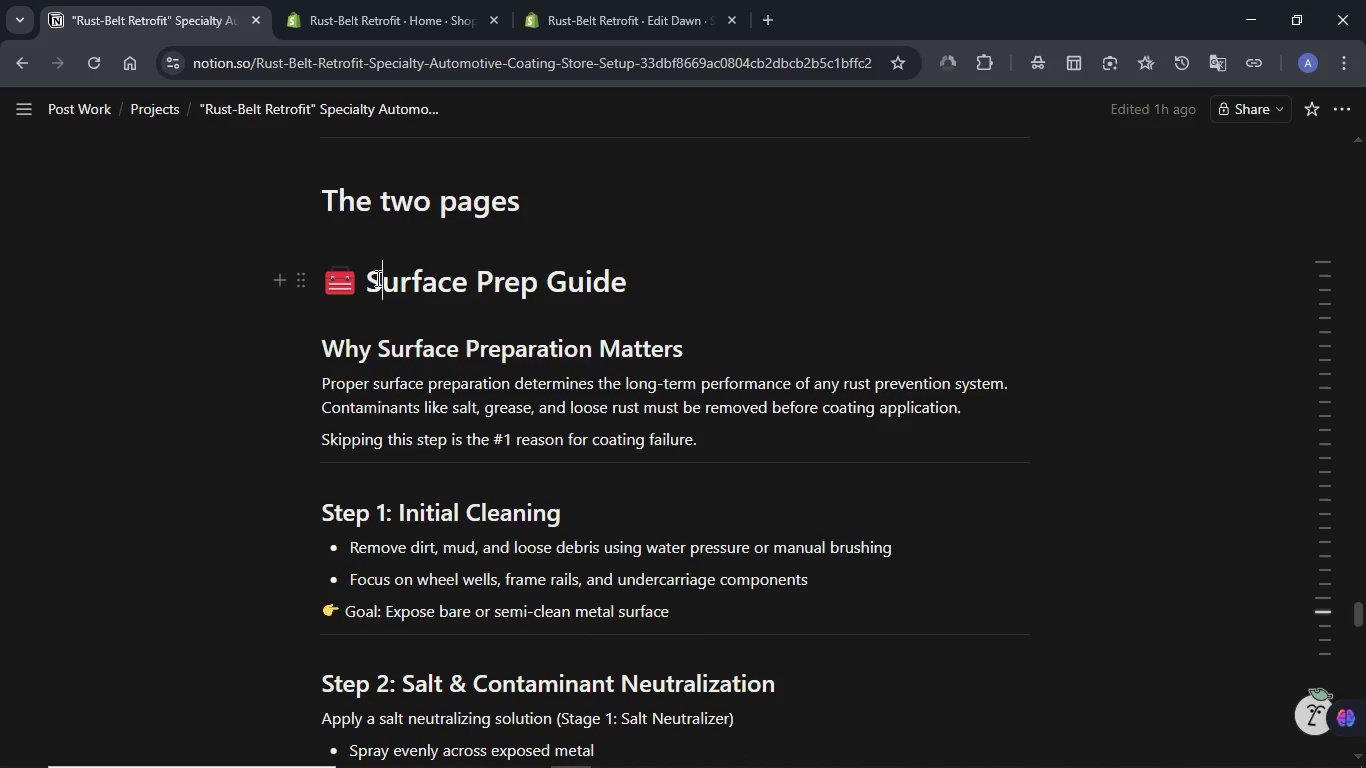 
triple_click([376, 278])
 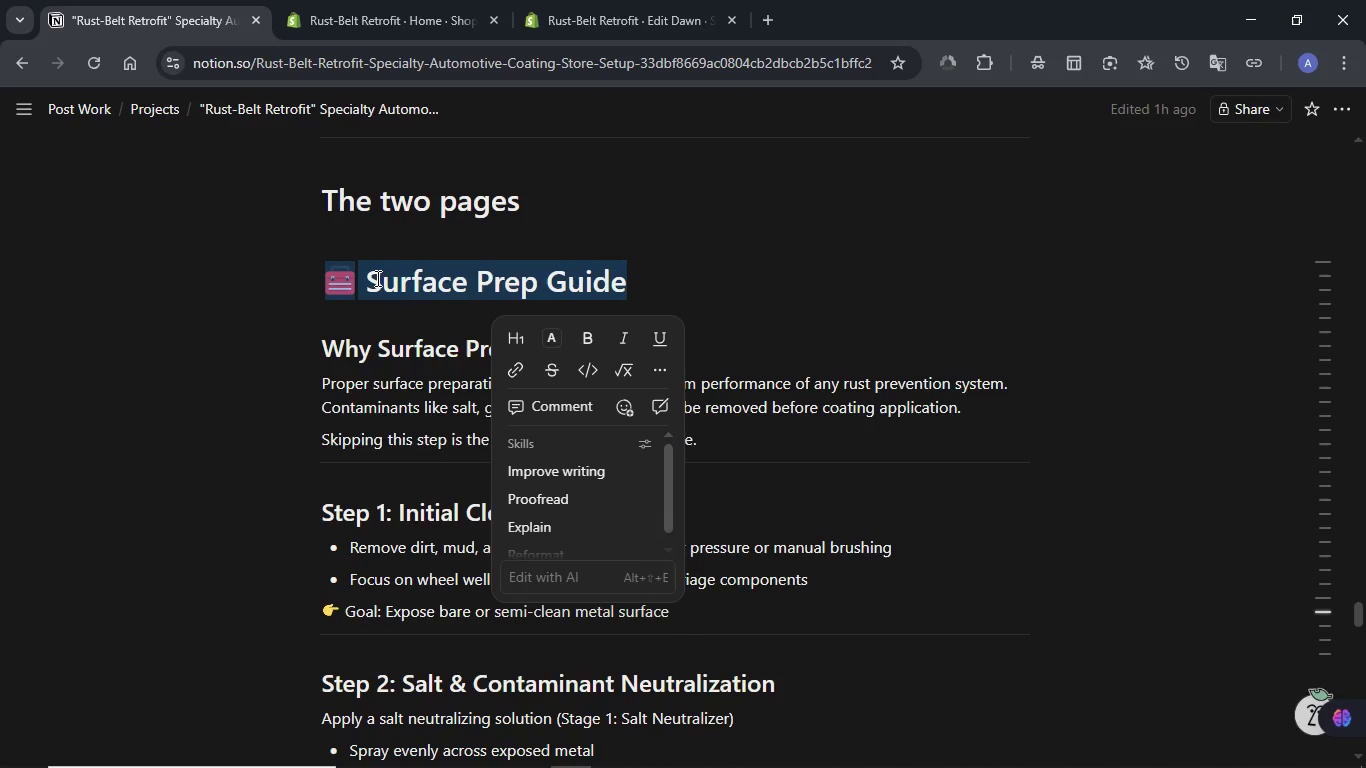 
key(Control+C)
 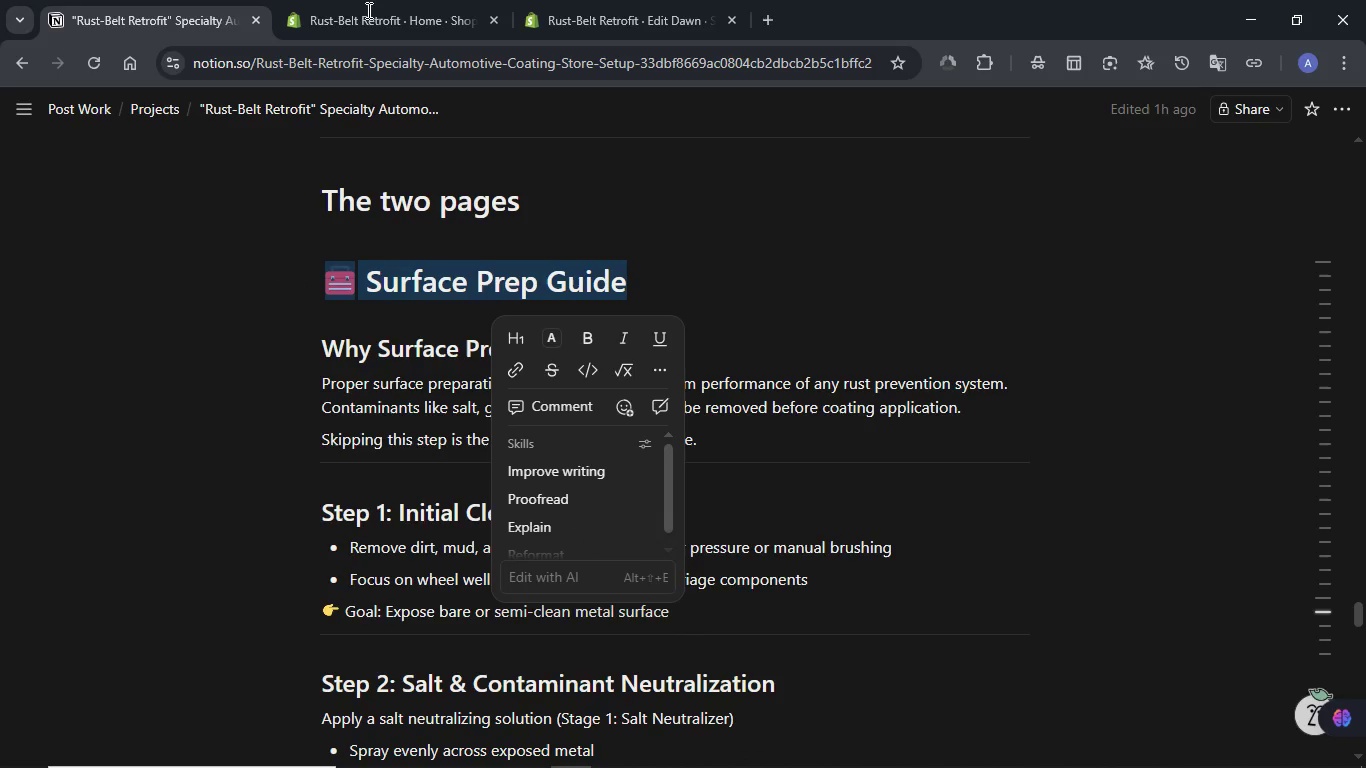 
left_click([367, 10])
 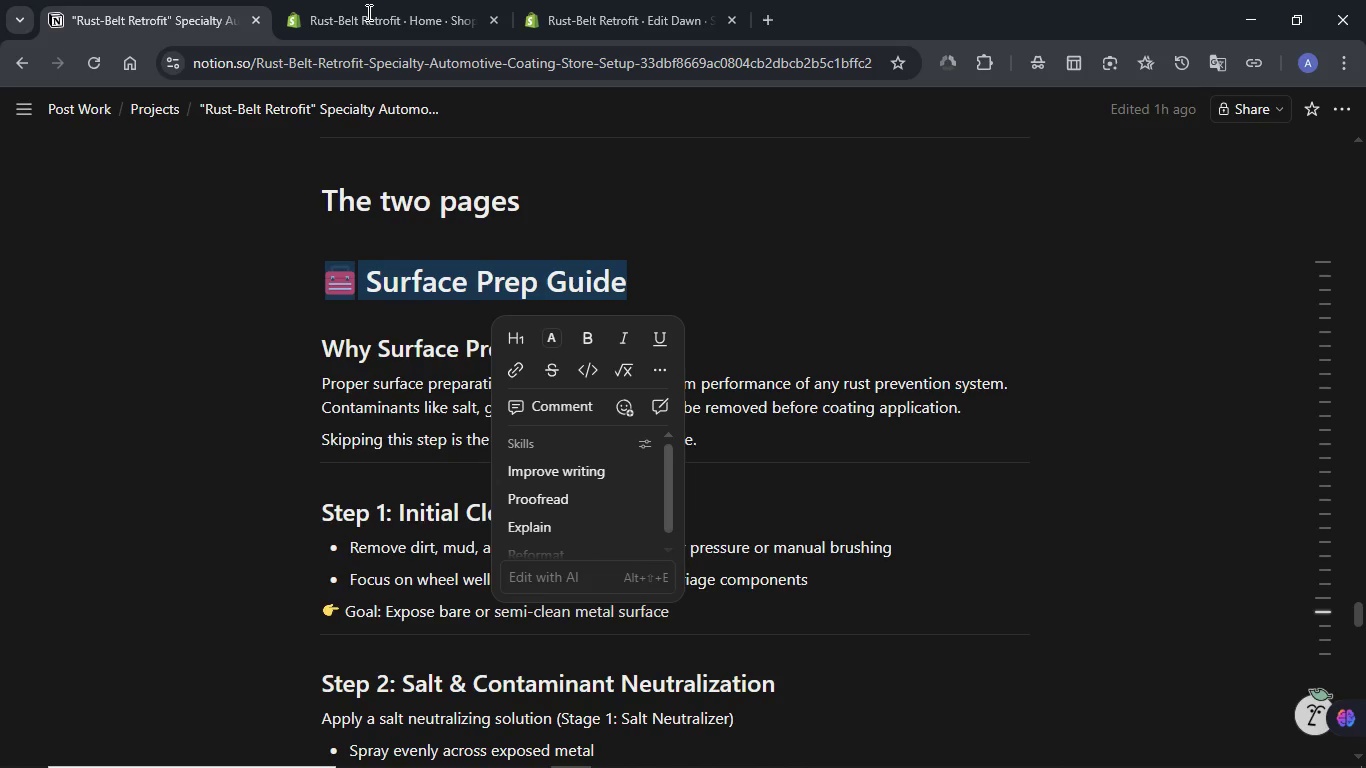 
left_click([367, 12])
 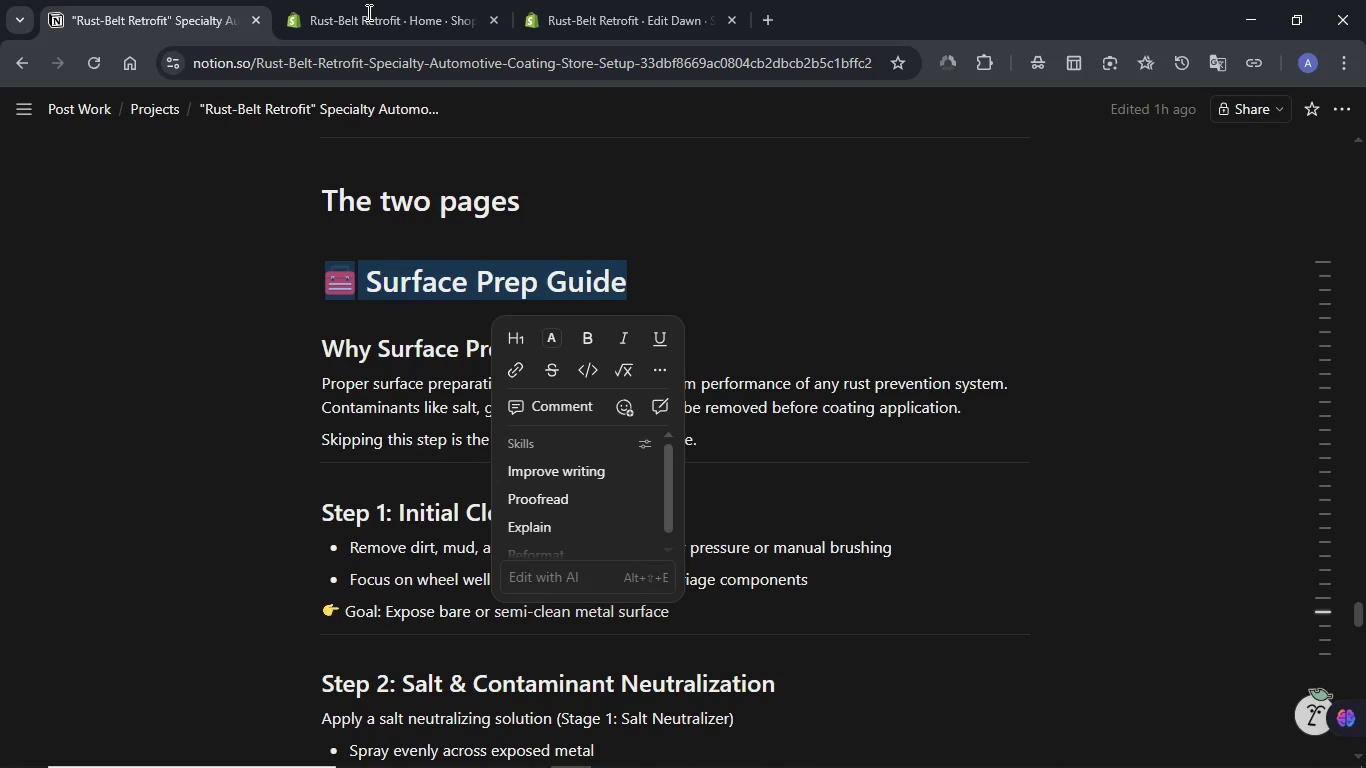 
wait(5.06)
 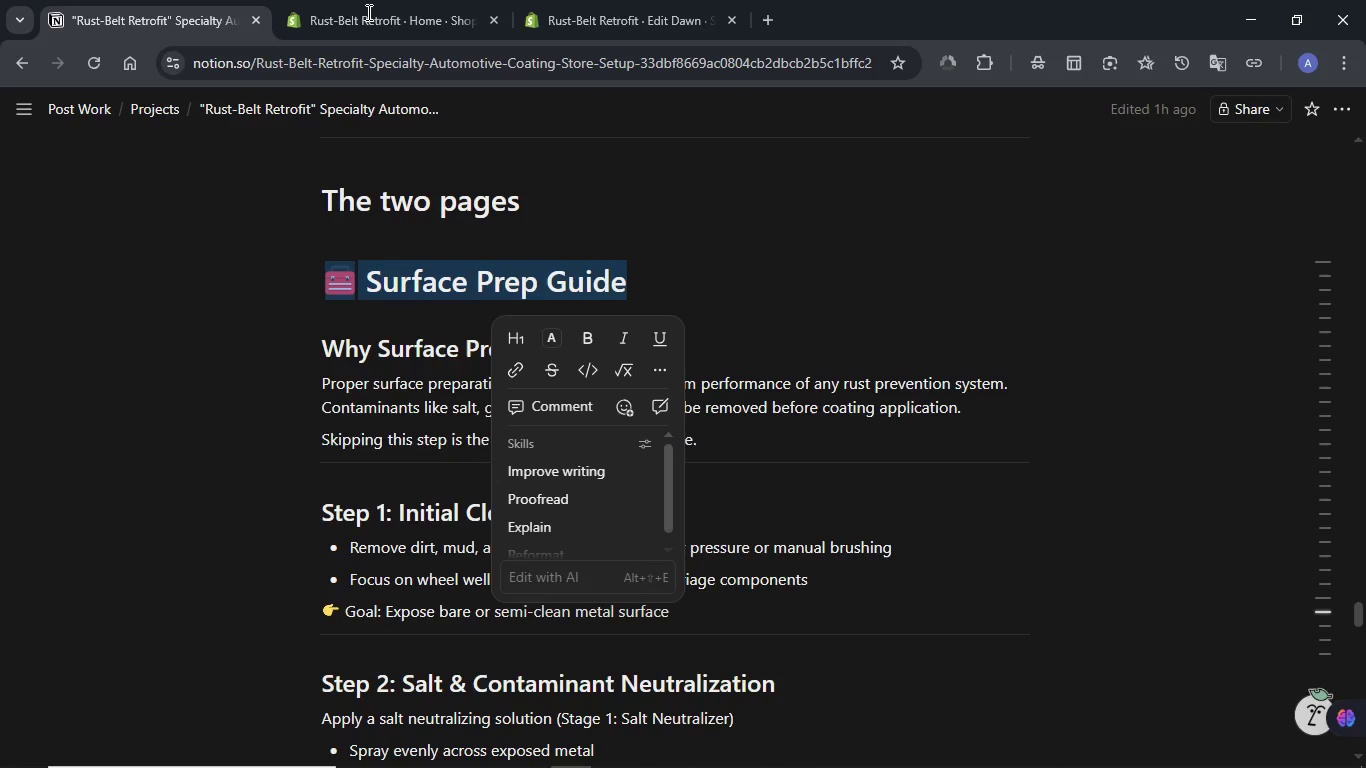 
left_click([367, 12])
 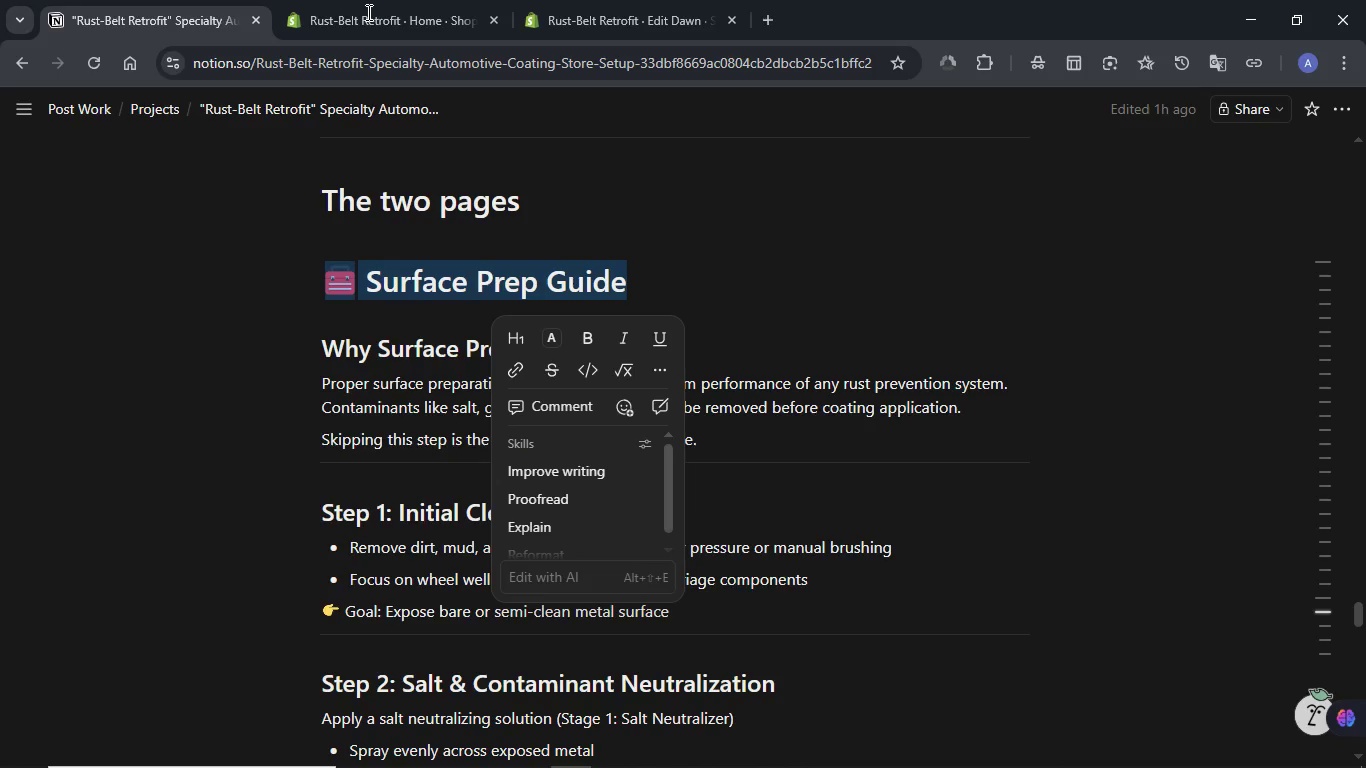 
double_click([367, 12])
 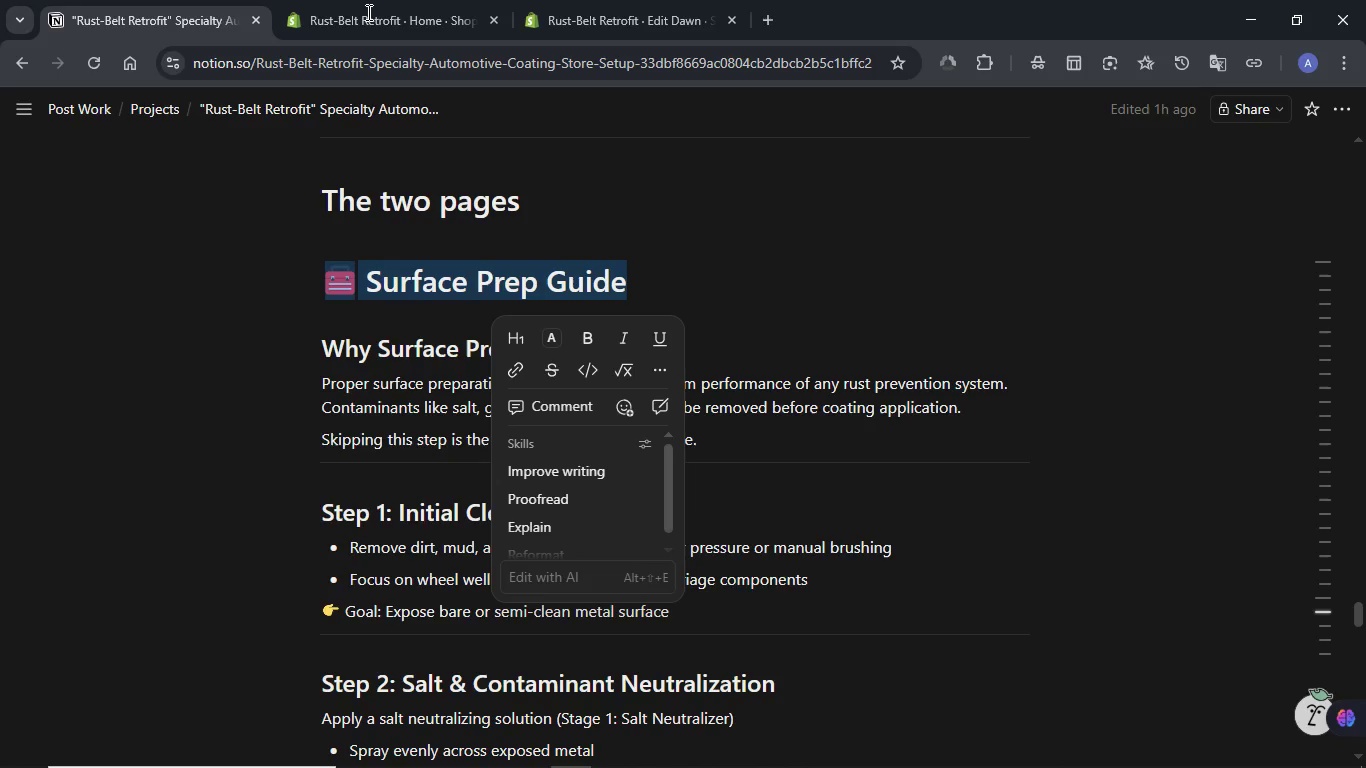 
triple_click([367, 12])
 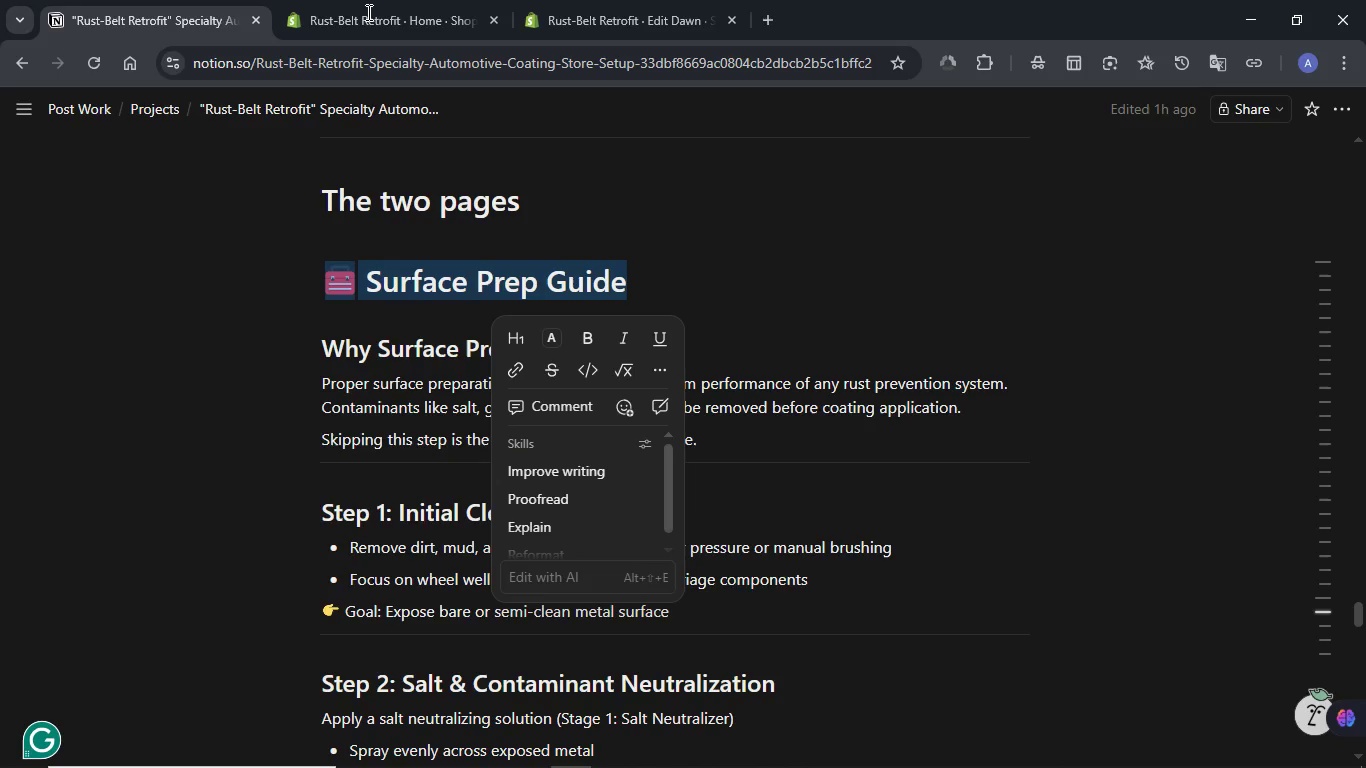 
left_click([371, 12])
 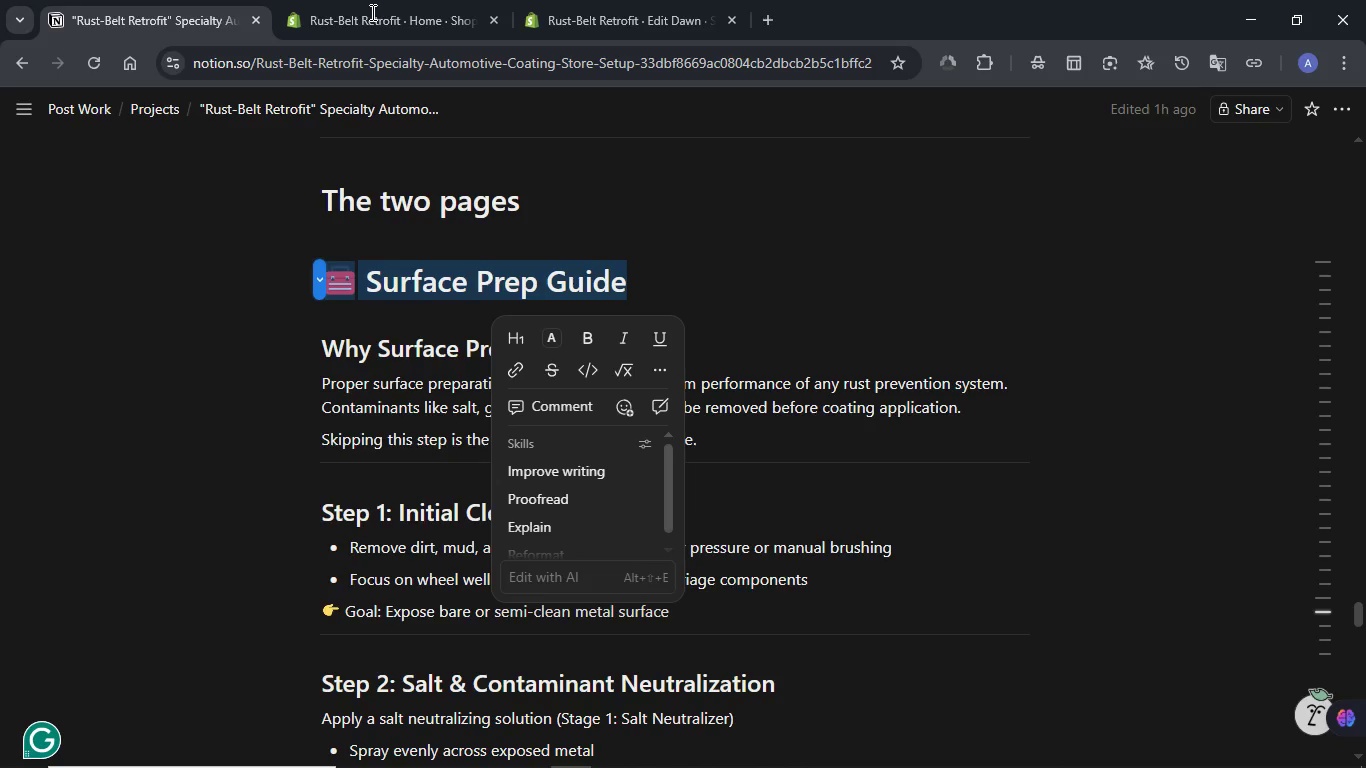 
left_click([371, 12])
 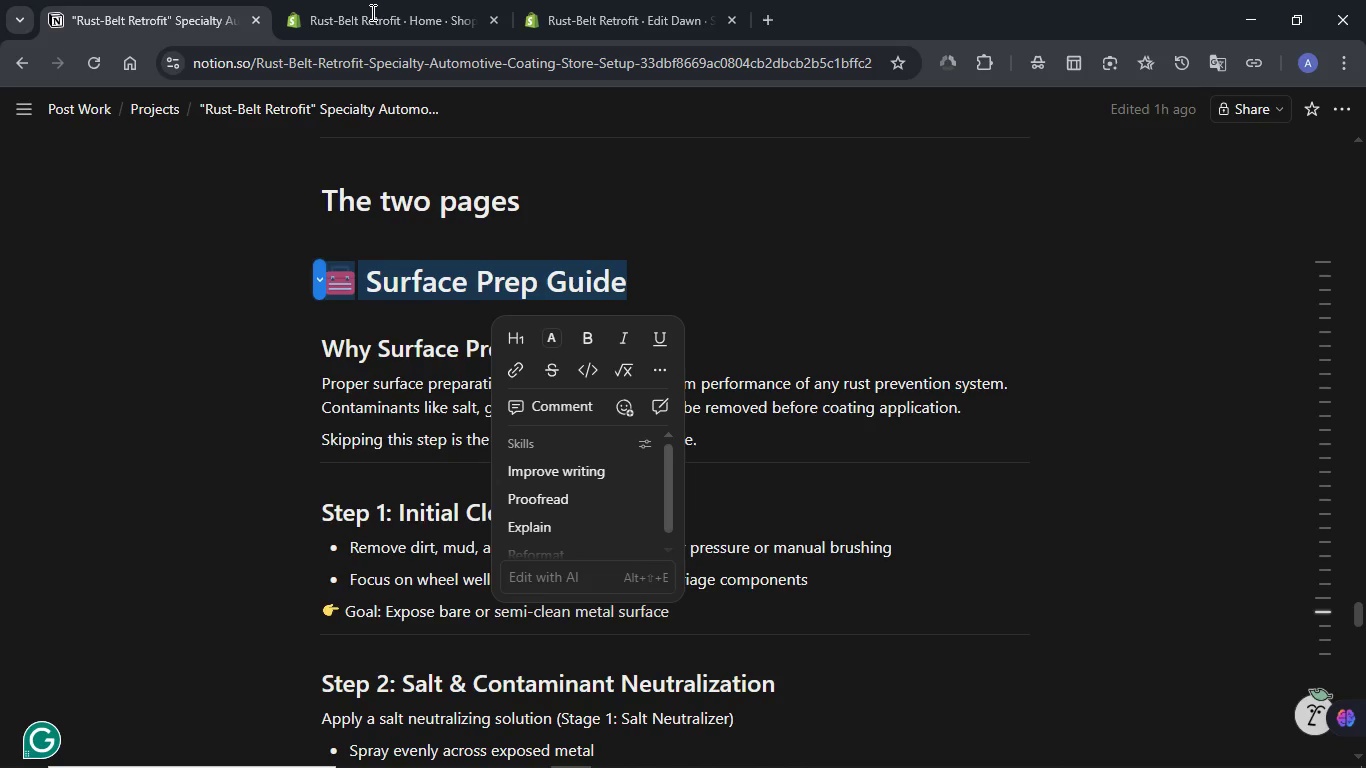 
double_click([371, 12])
 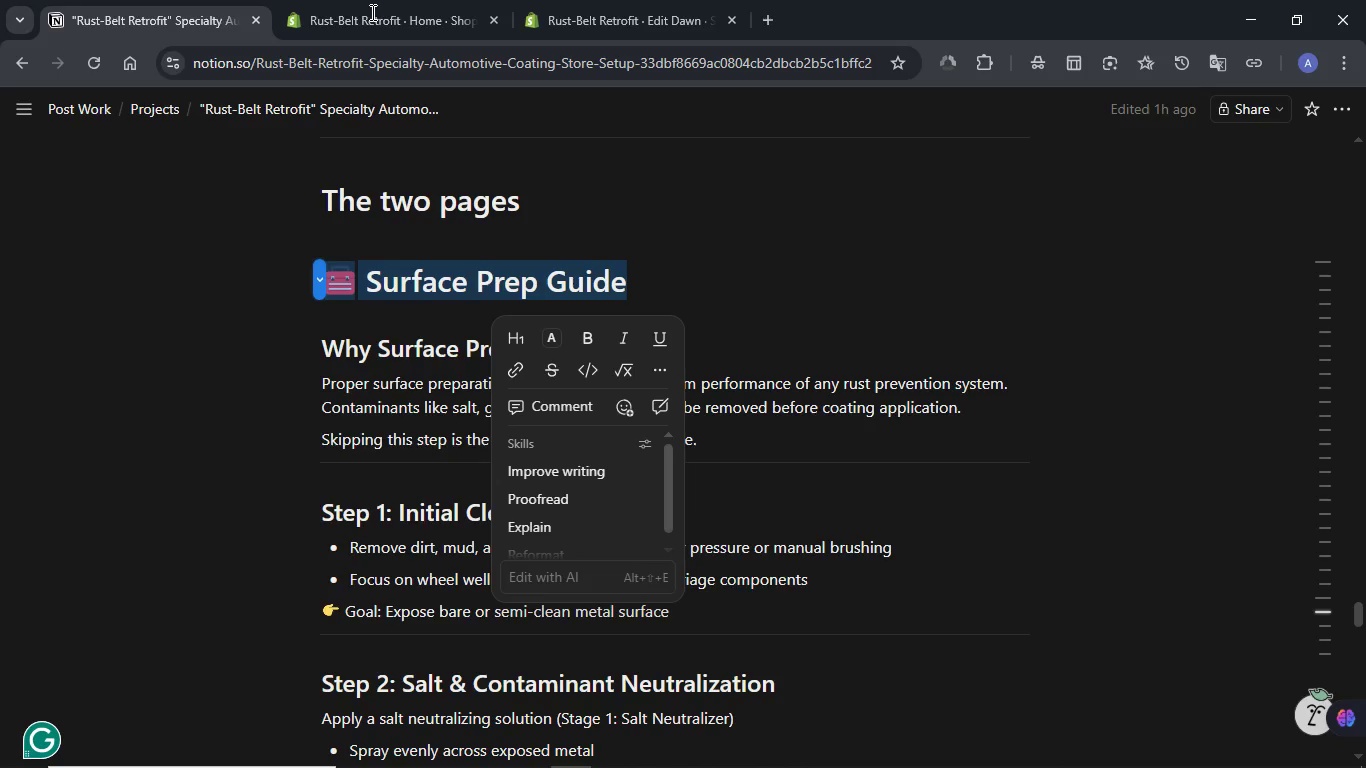 
triple_click([371, 12])
 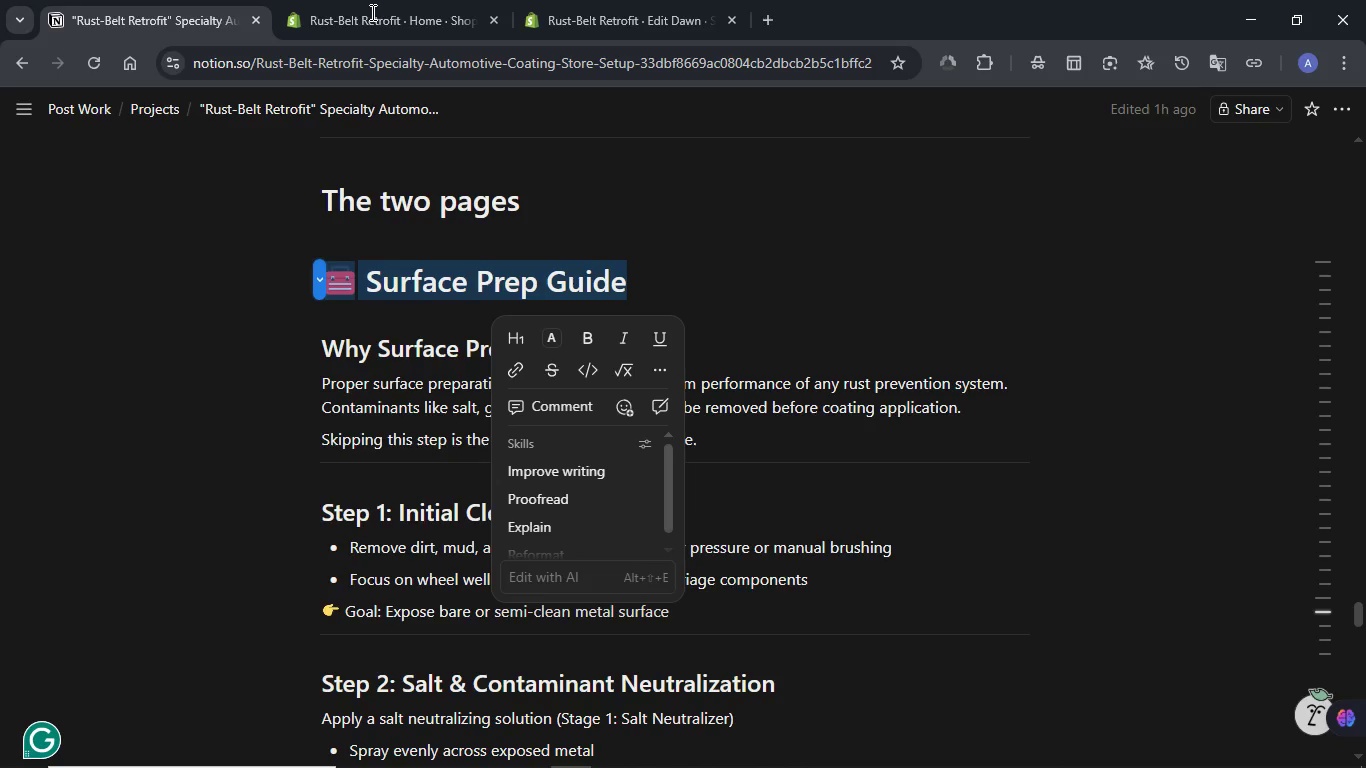 
triple_click([371, 12])
 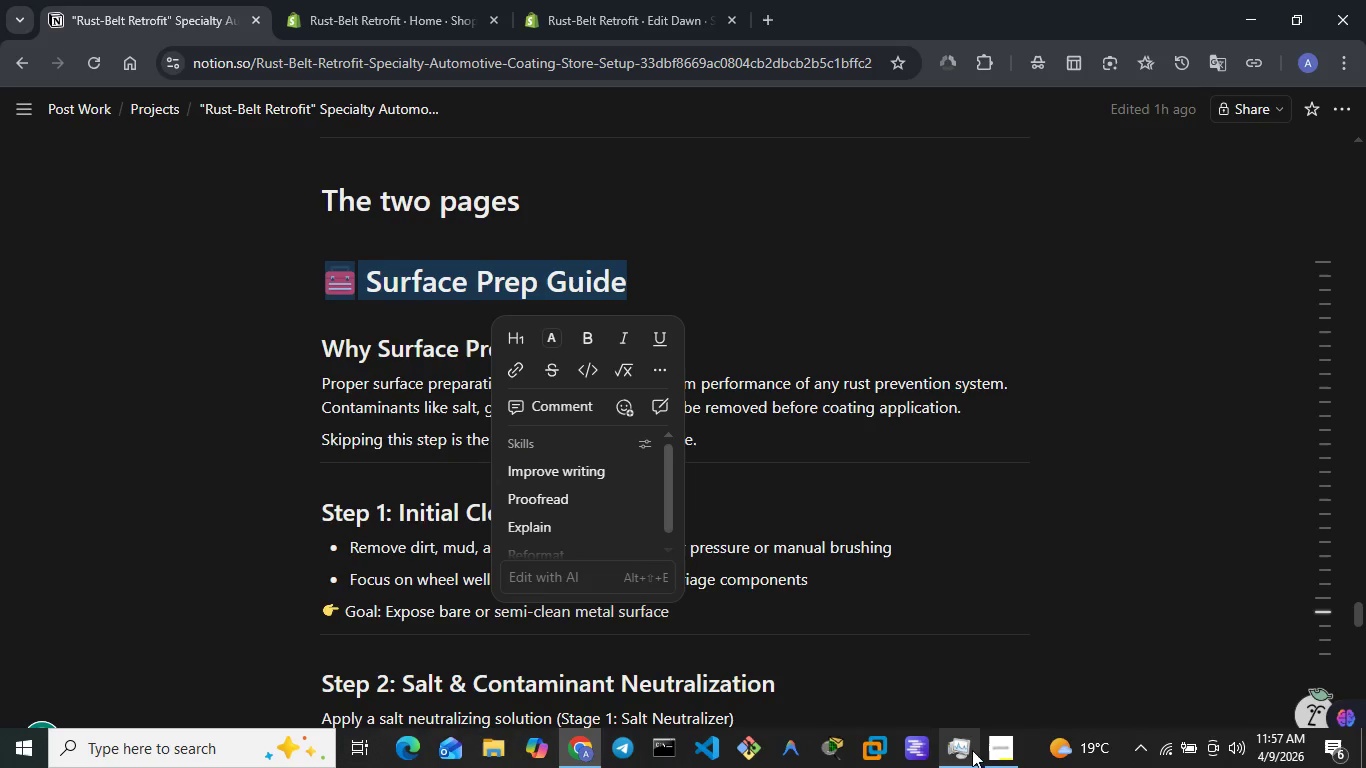 
left_click([999, 750])
 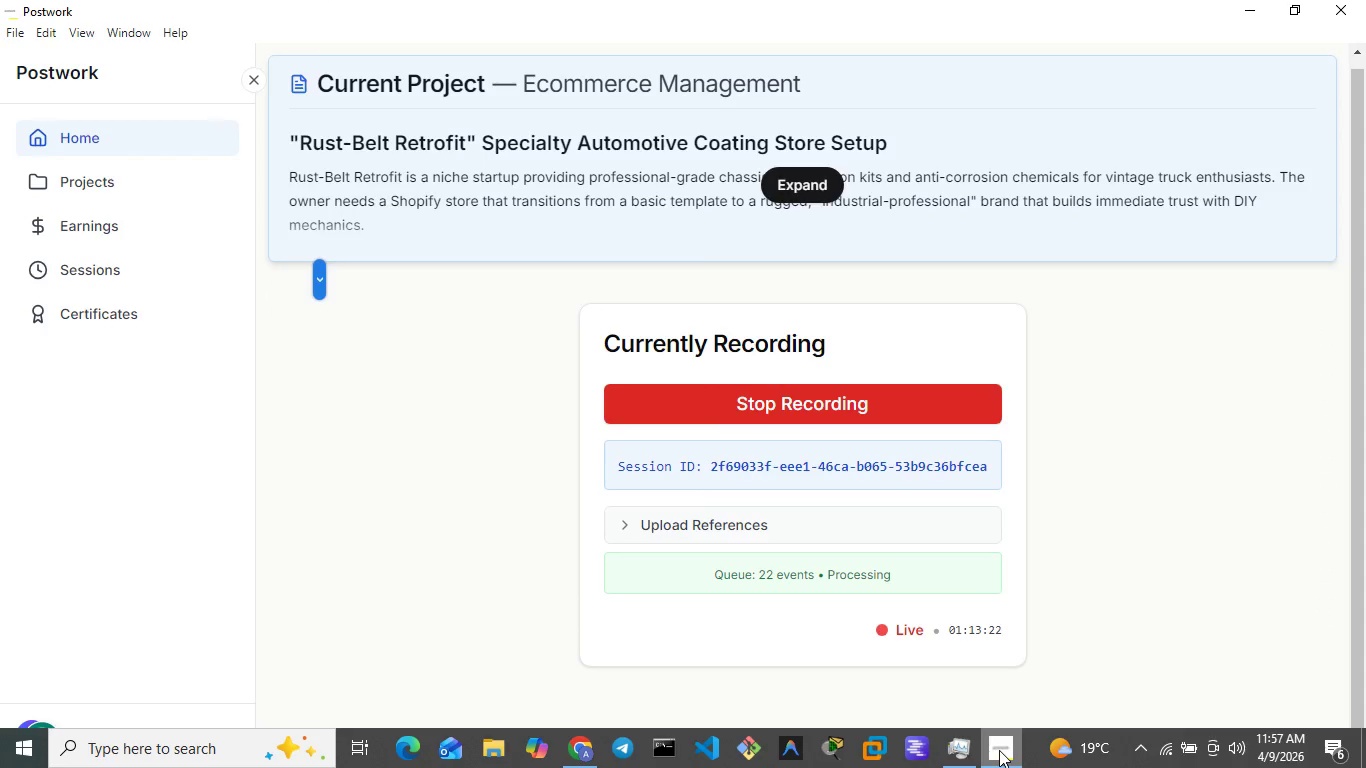 
left_click_drag(start_coordinate=[999, 750], to_coordinate=[461, 251])
 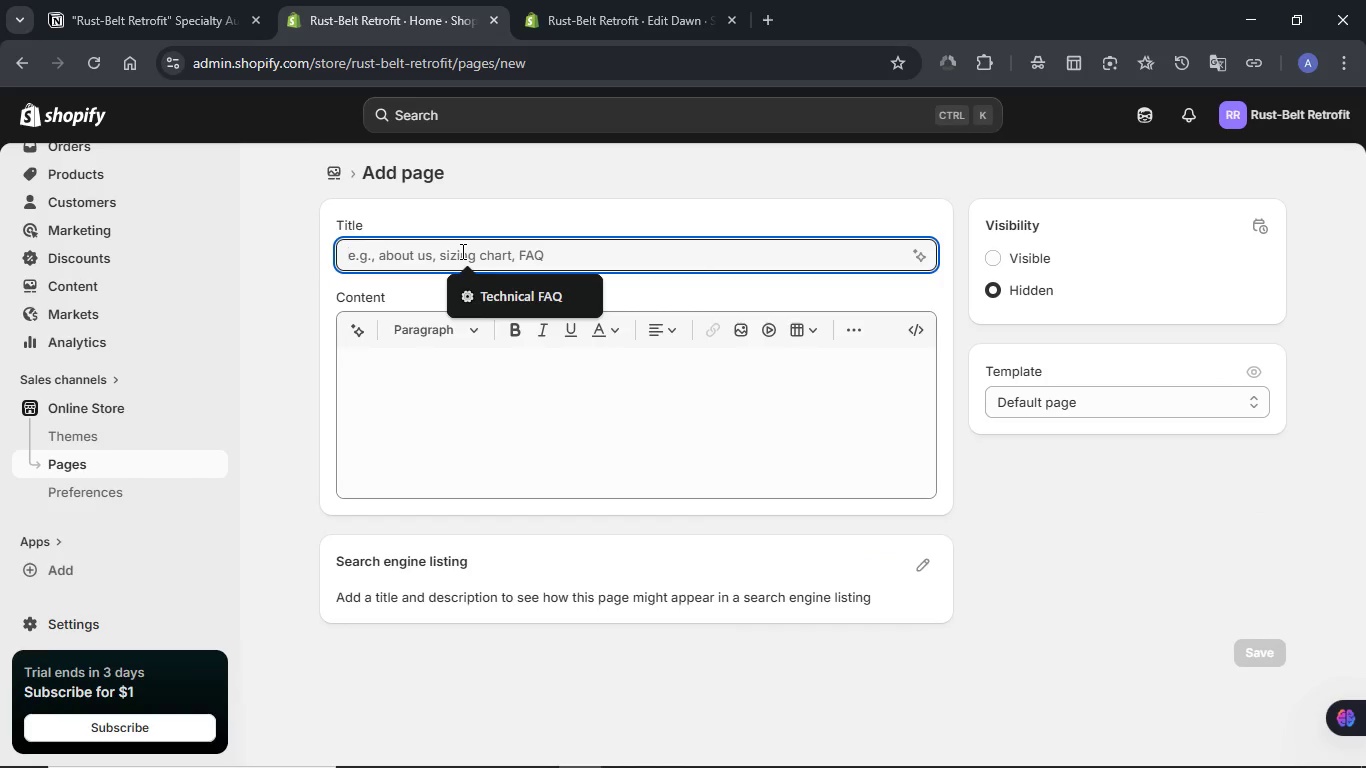 
left_click([461, 251])
 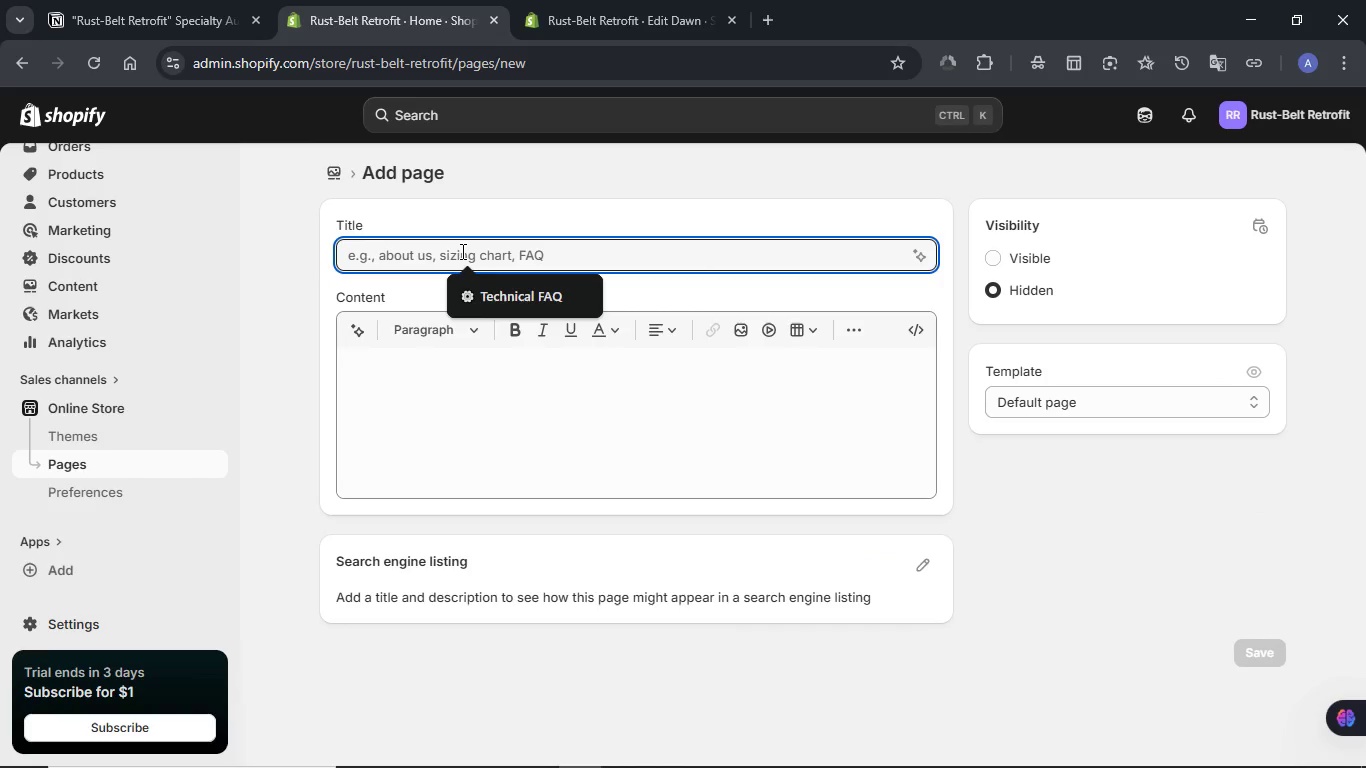 
key(Control+V)
 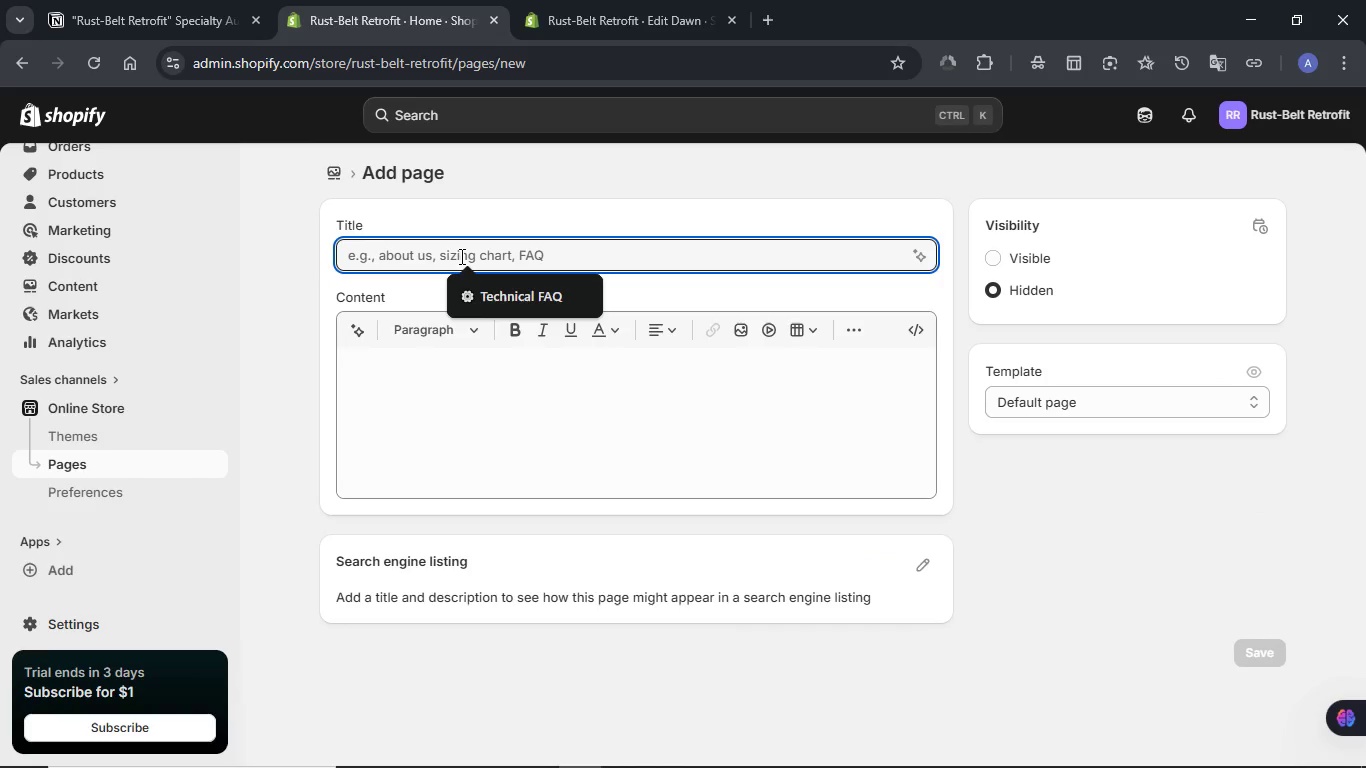 
hold_key(key=MetaLeft, duration=0.69)
 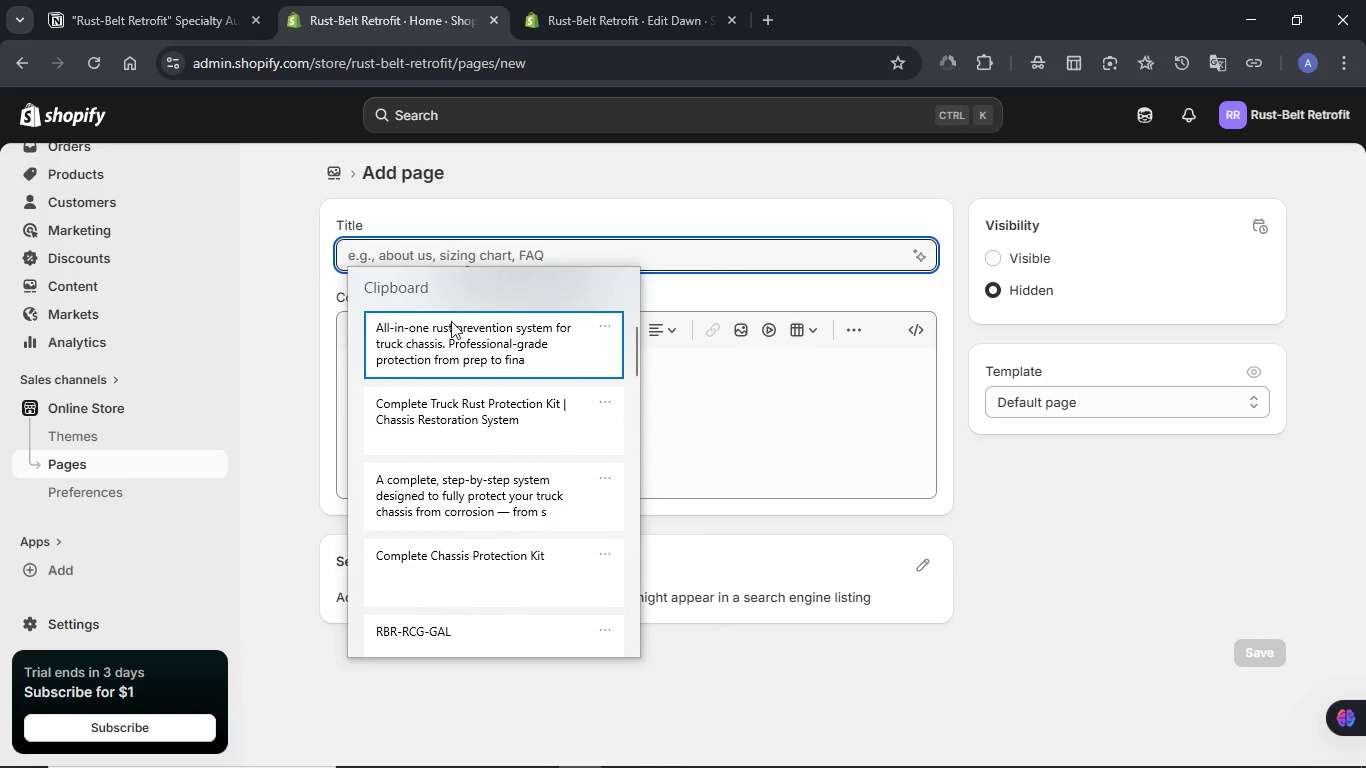 
key(V)
 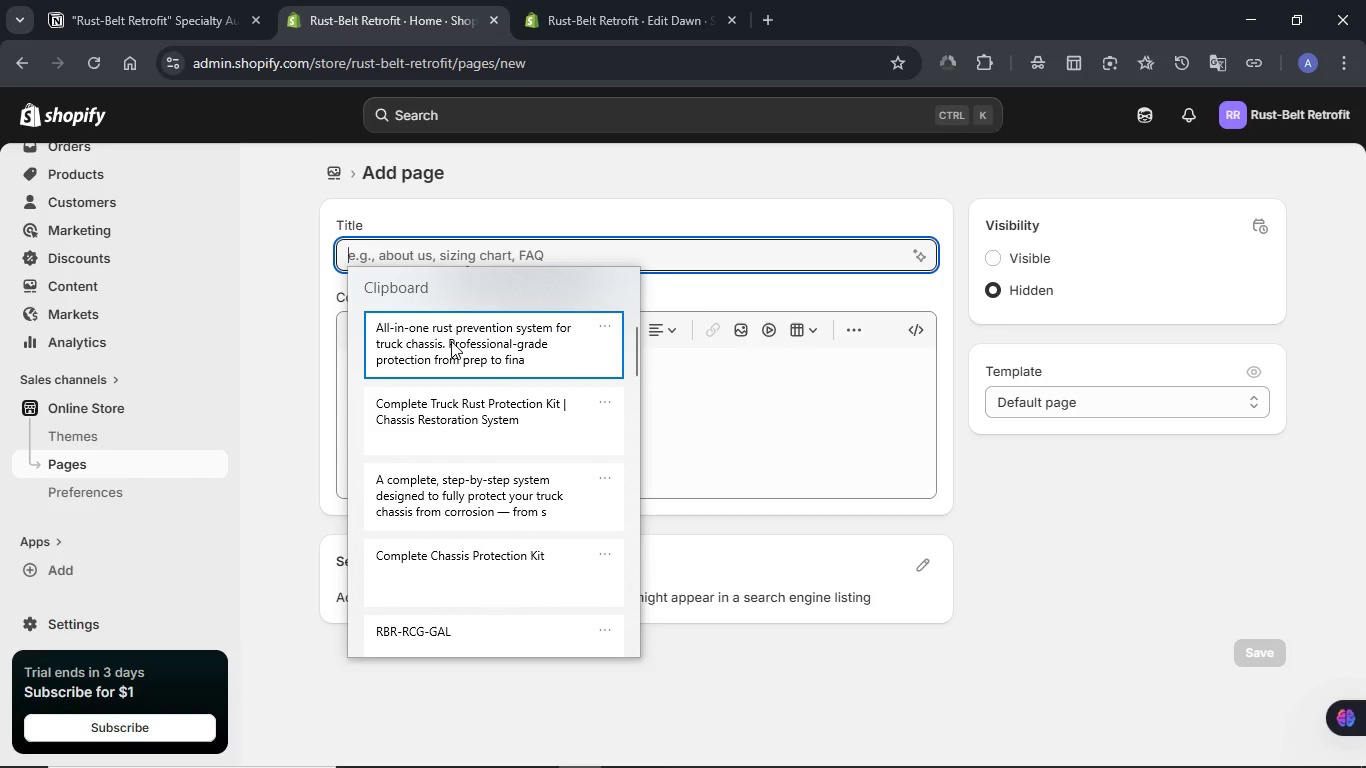 
left_click([558, 243])
 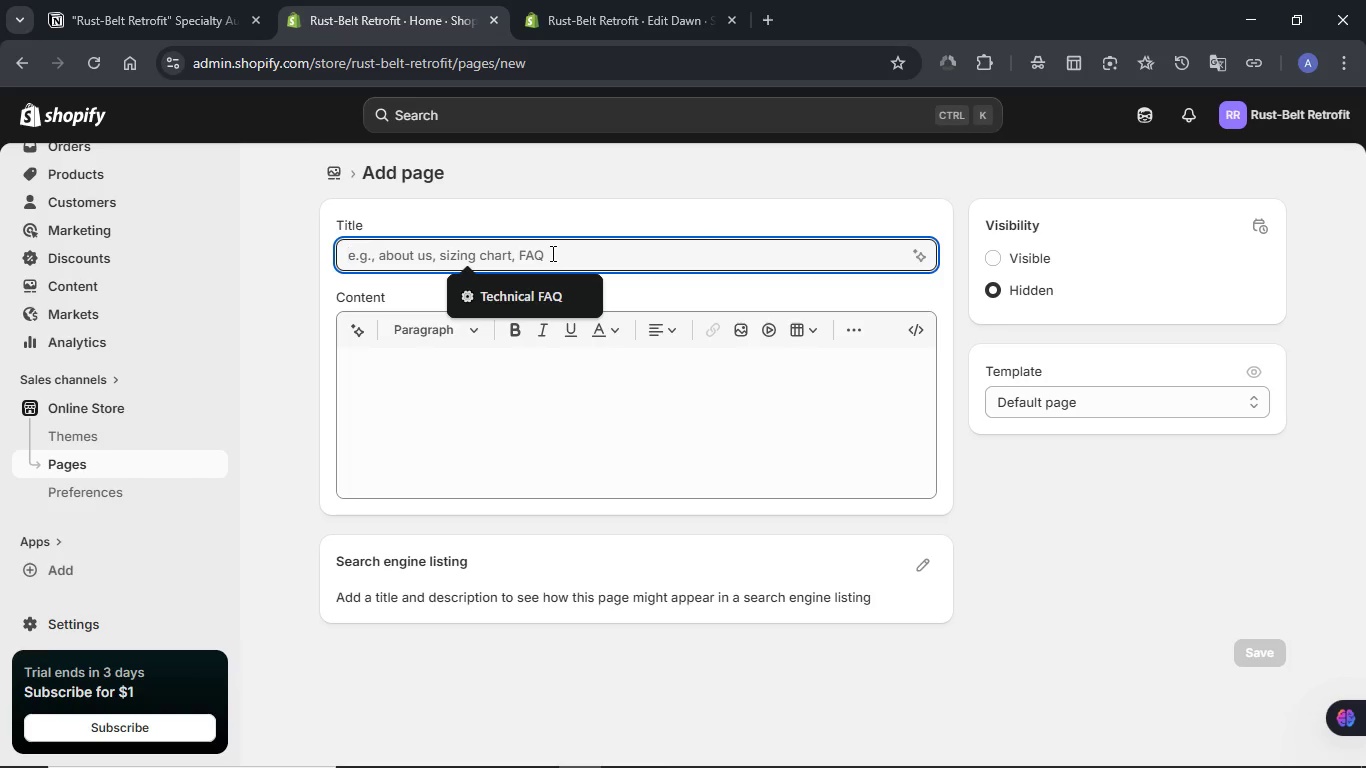 
left_click([551, 253])
 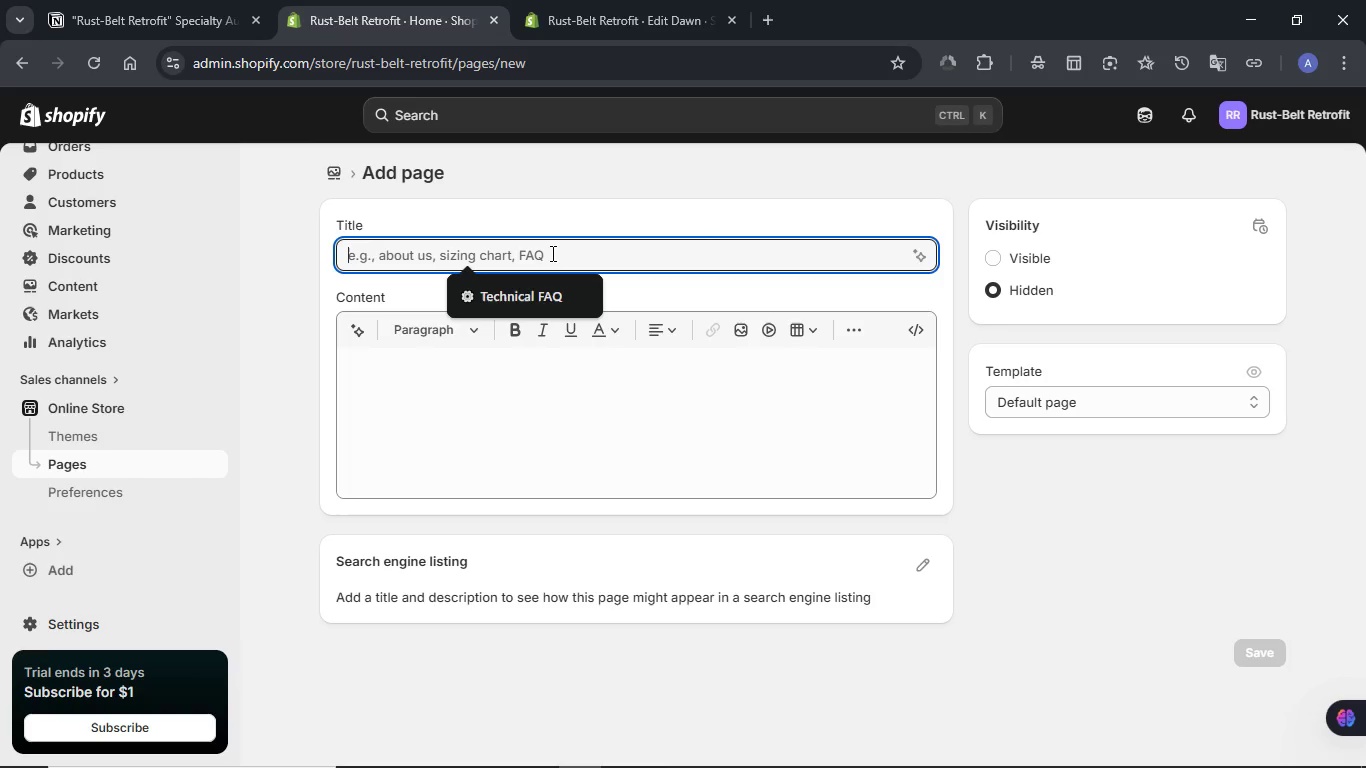 
hold_key(key=ControlLeft, duration=0.8)
 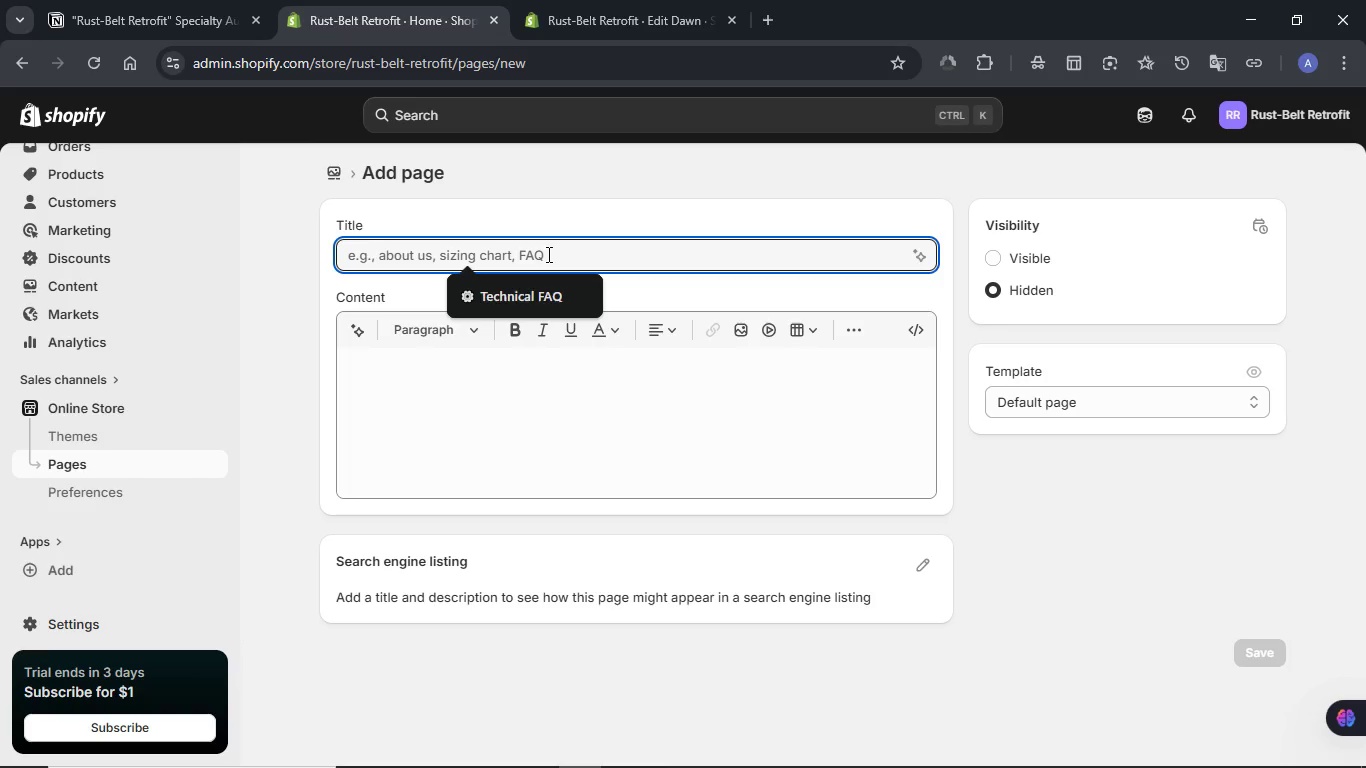 
hold_key(key=V, duration=0.31)
 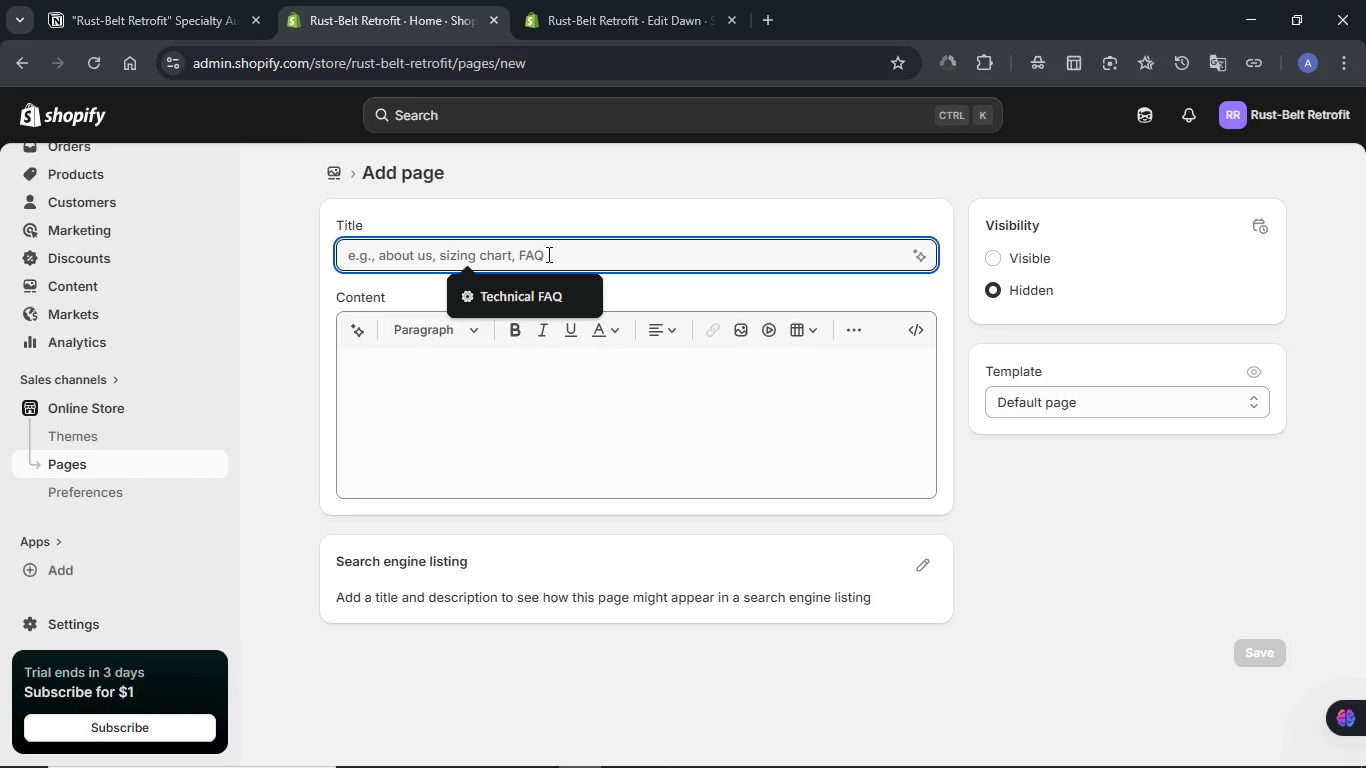 
left_click([547, 254])
 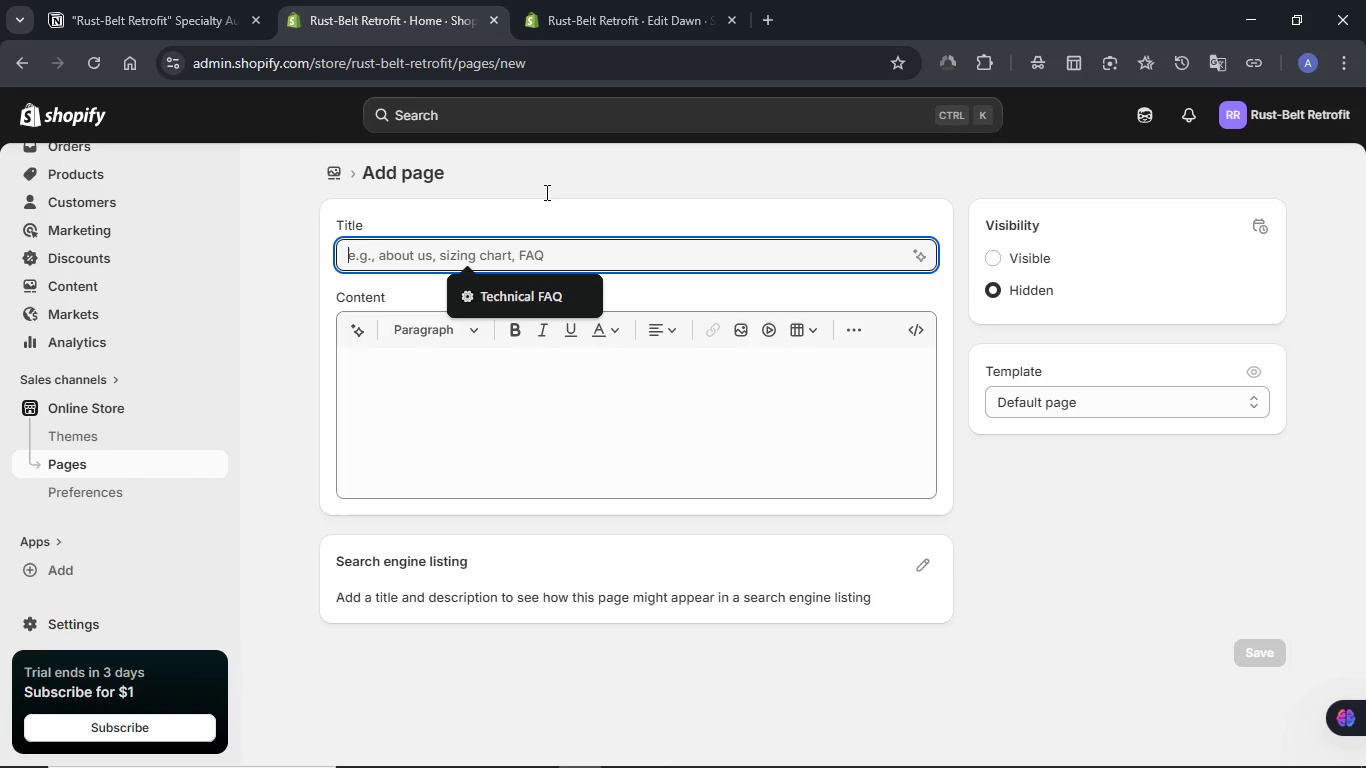 
right_click([545, 192])
 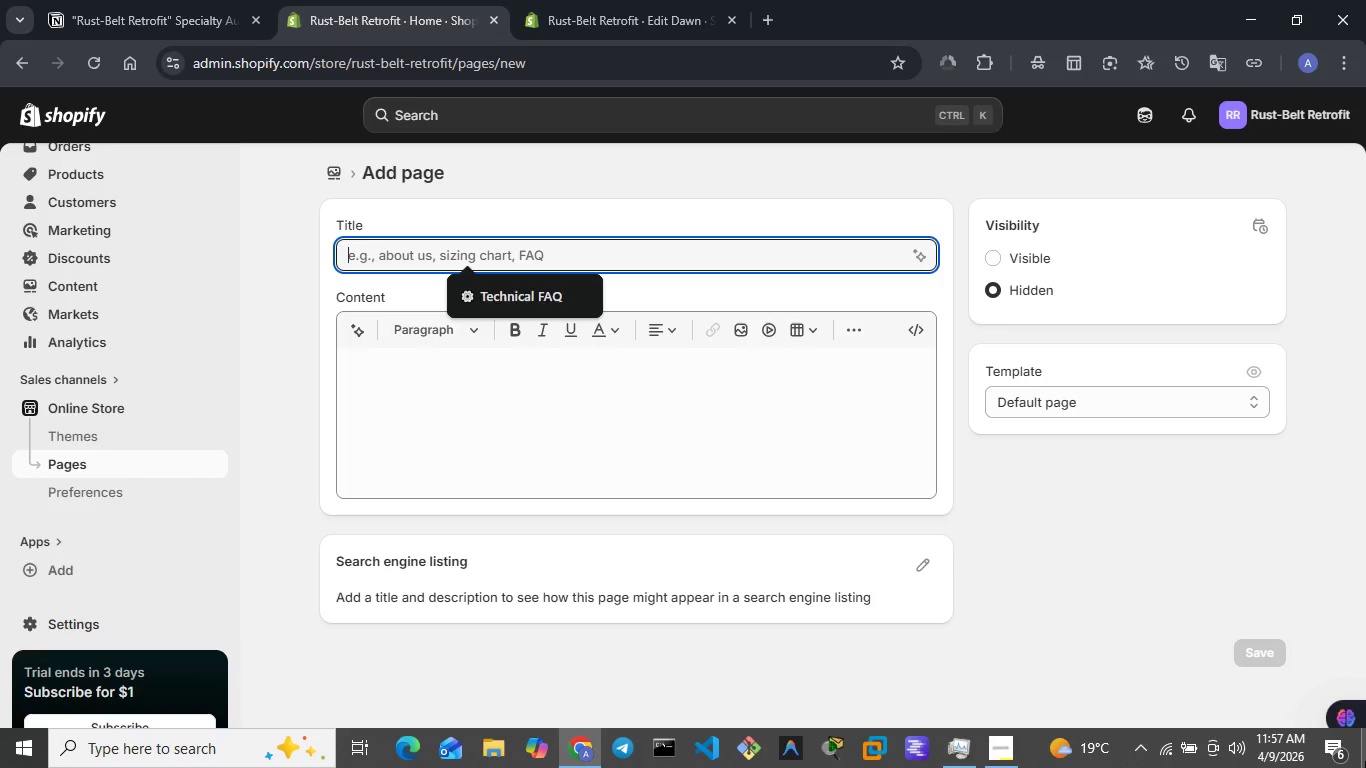 
left_click([1365, 757])
 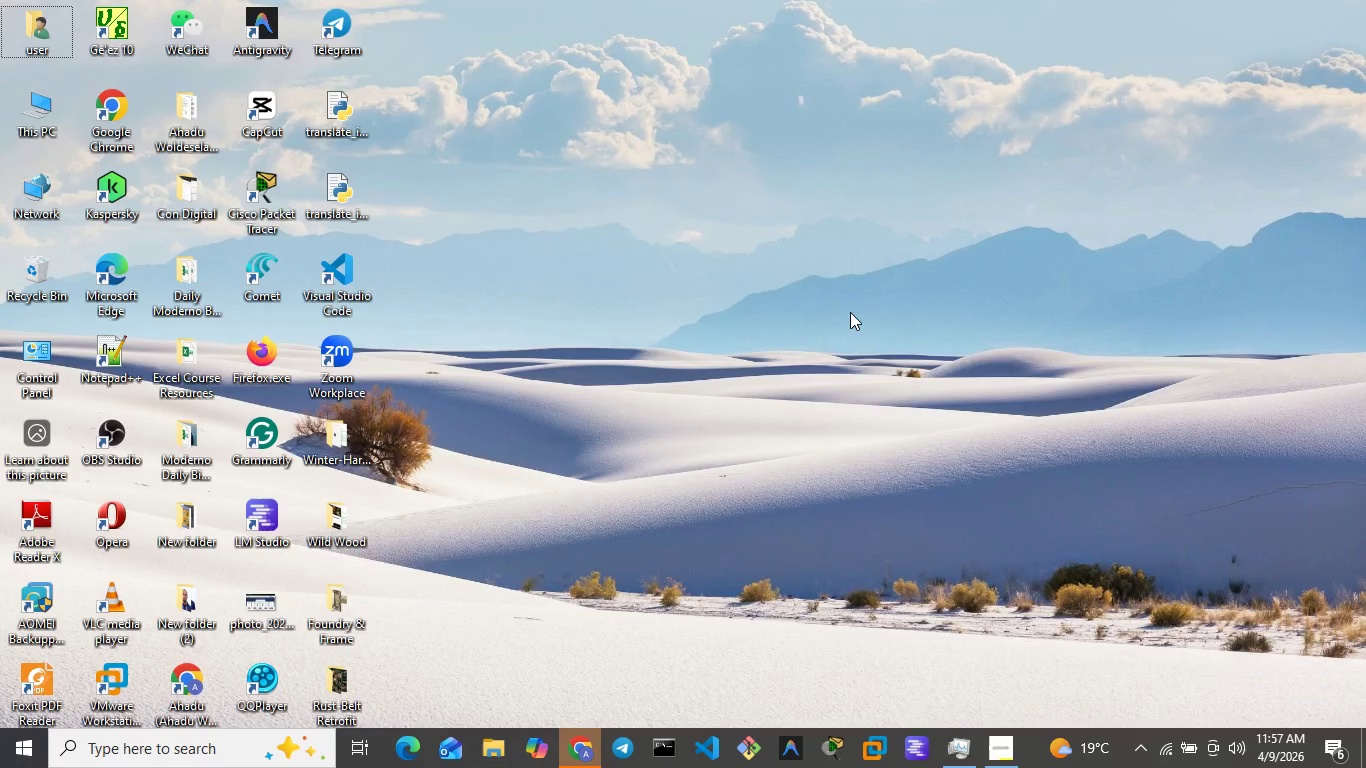 
right_click([850, 312])
 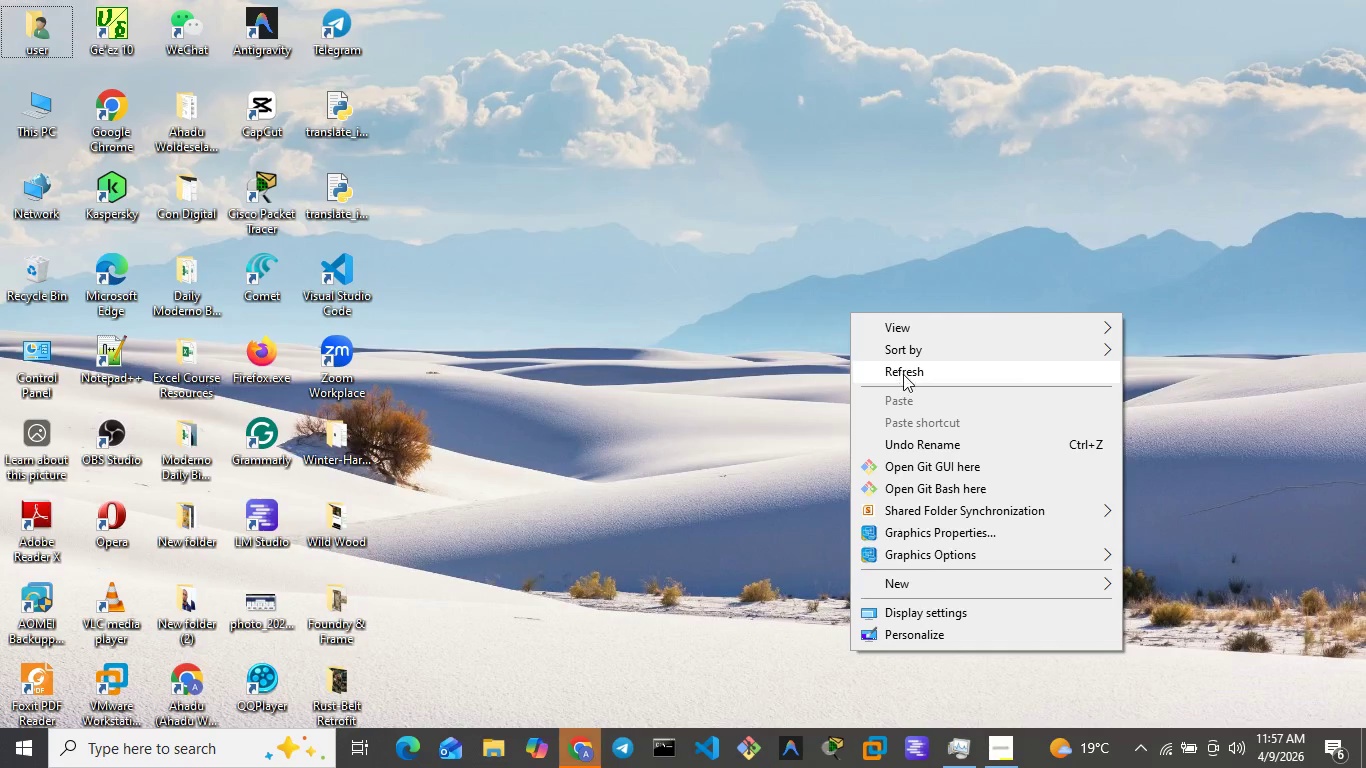 
left_click([903, 374])
 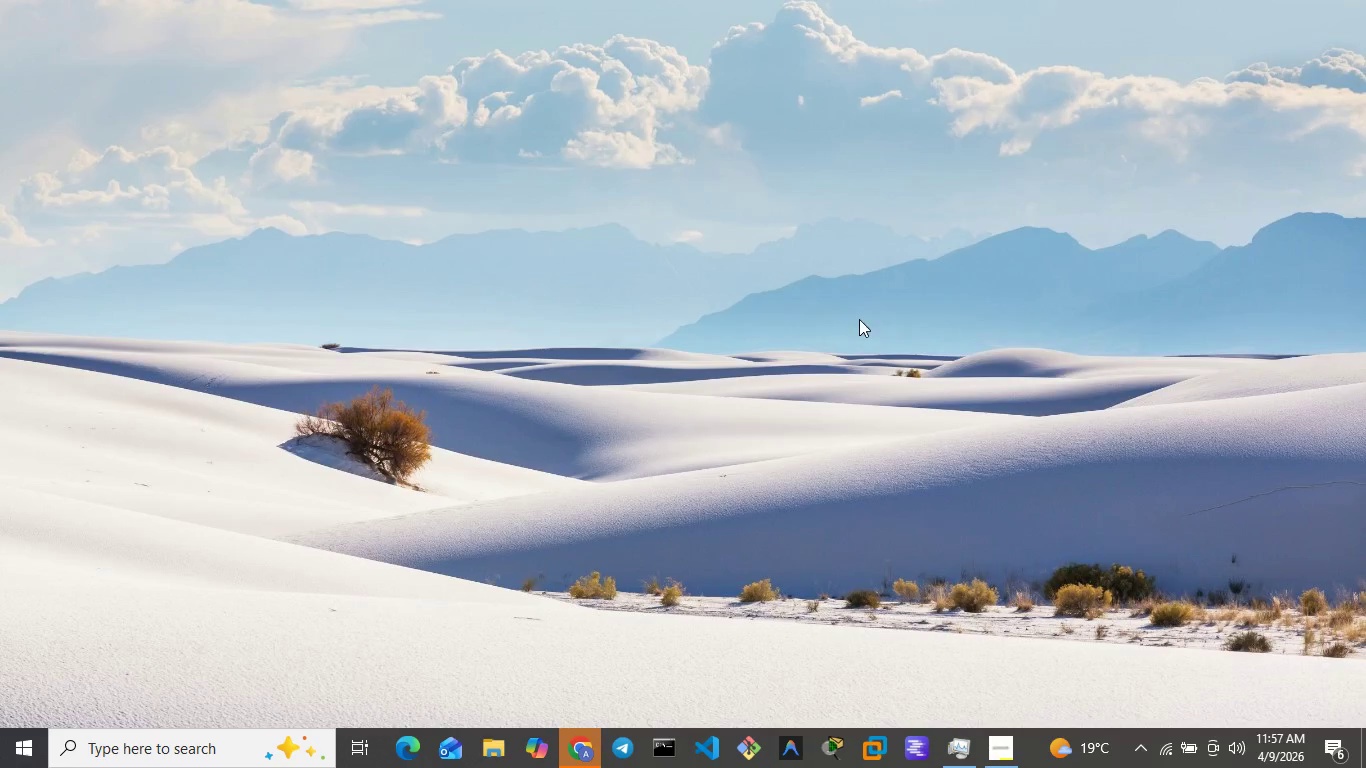 
right_click([859, 319])
 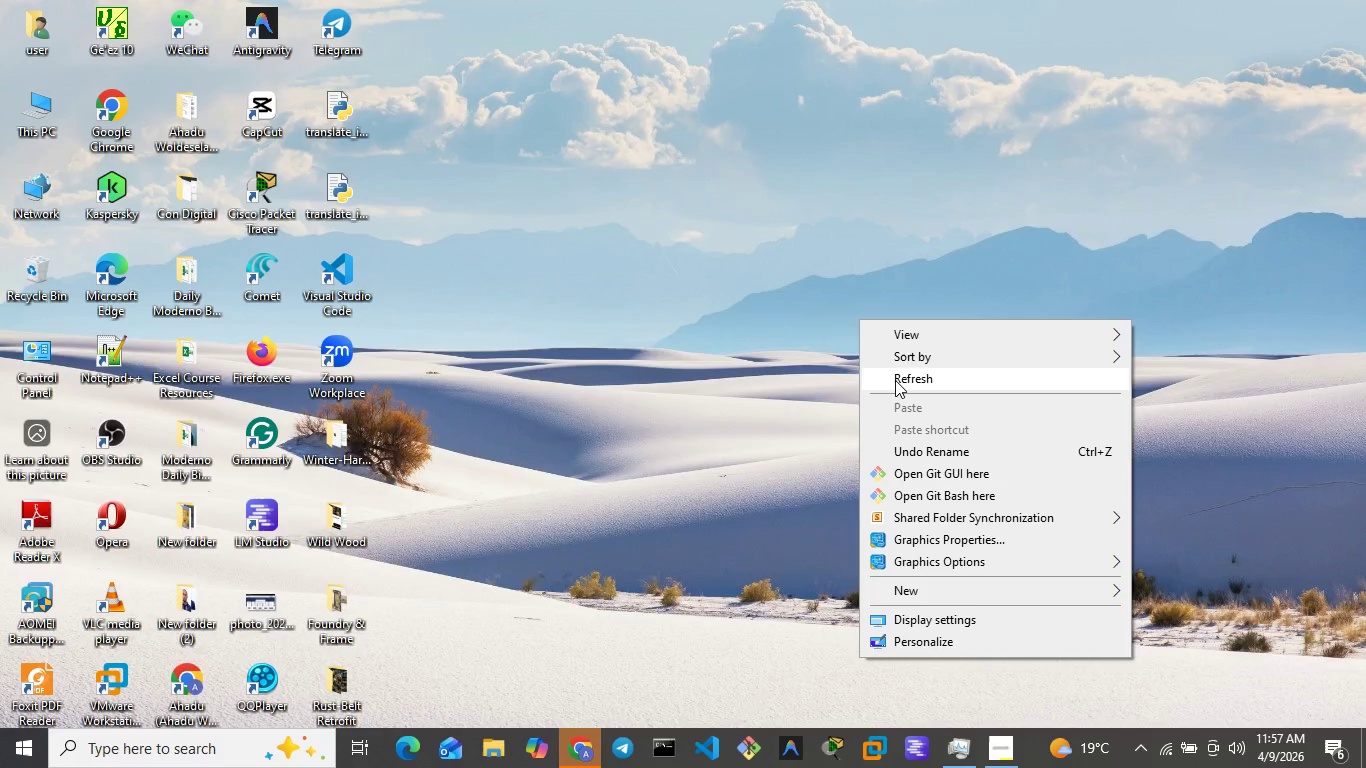 
left_click([895, 380])
 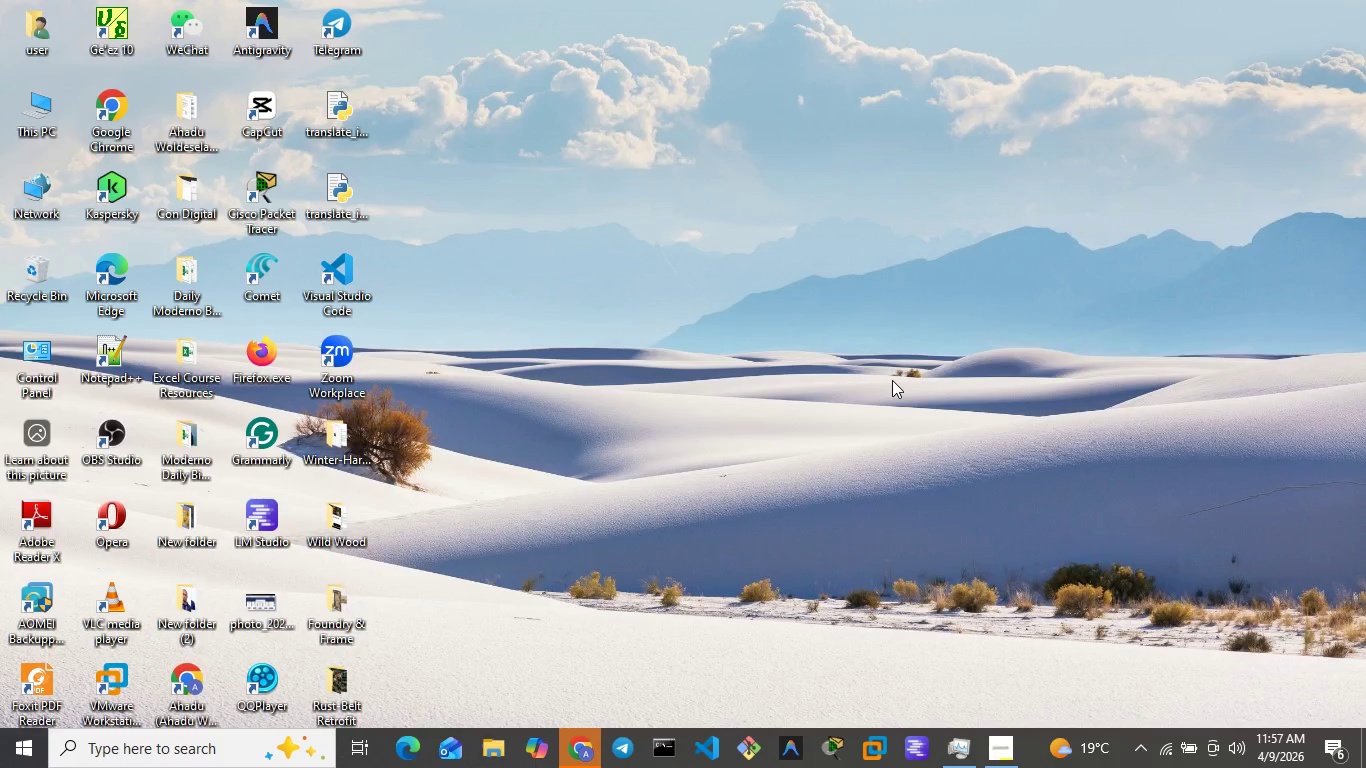 
key(Meta+D)
 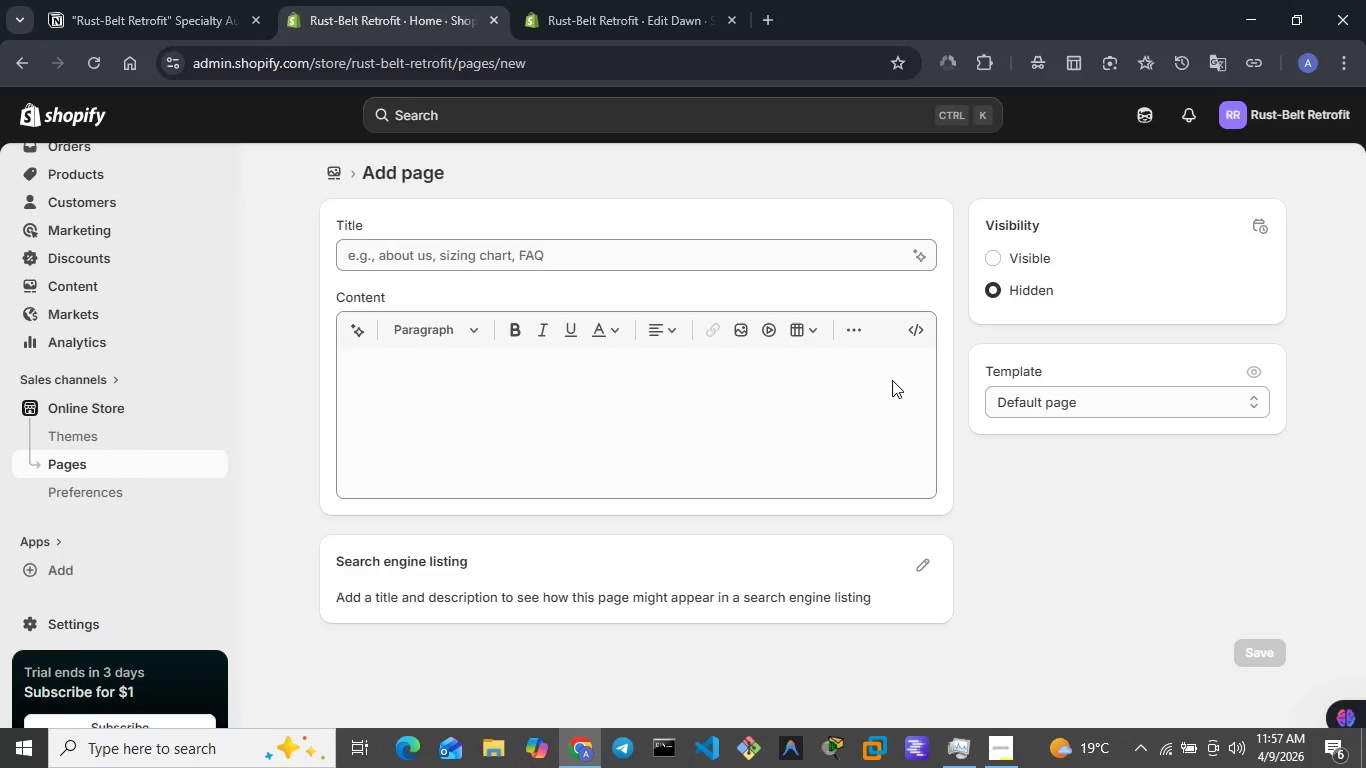 
key(Meta+D)
 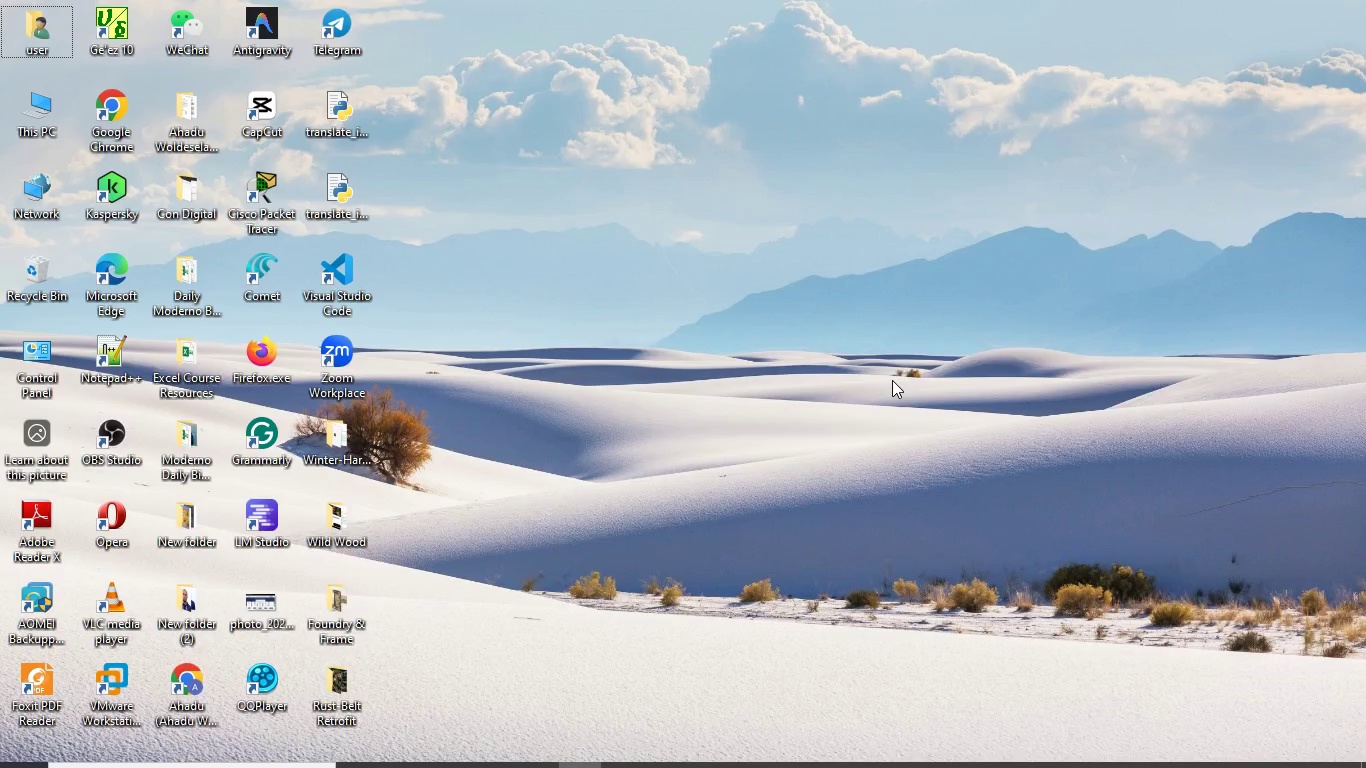 
key(Meta+D)
 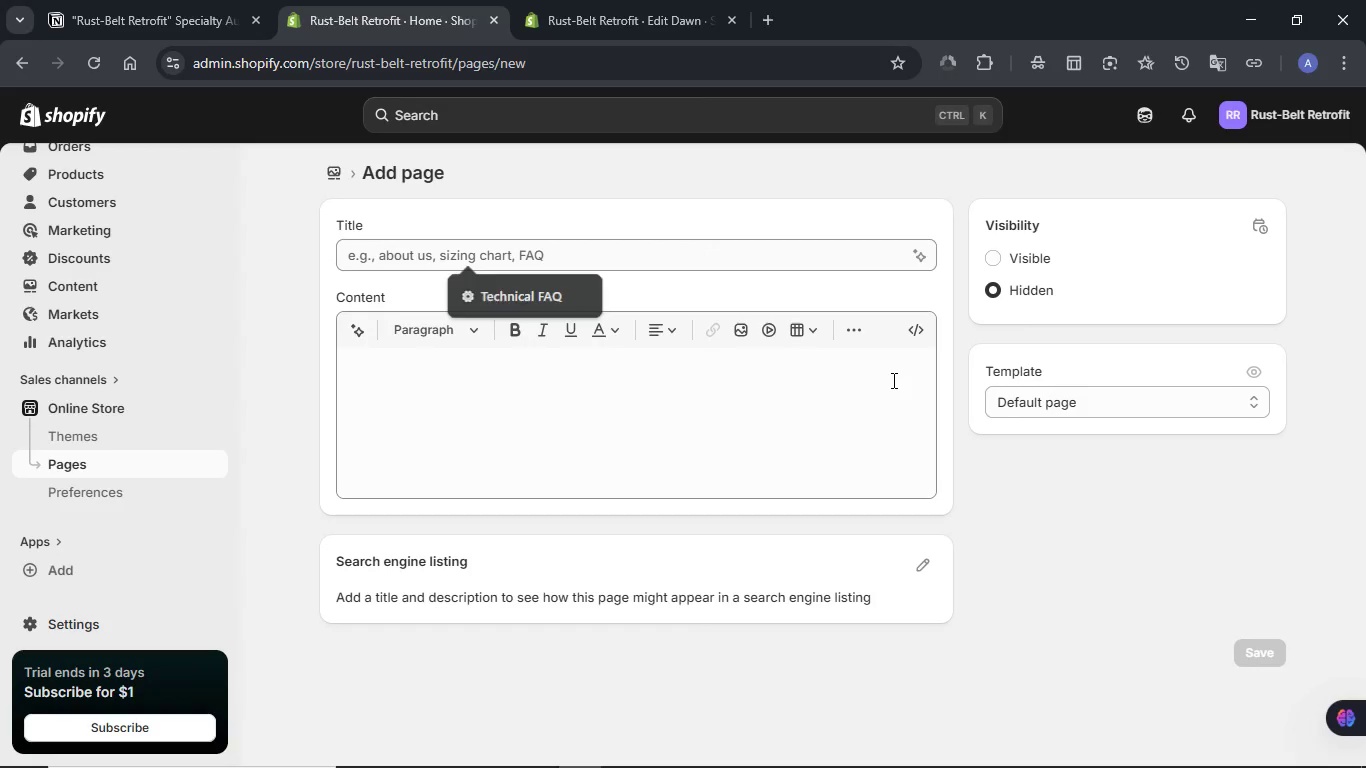 
key(Meta+D)
 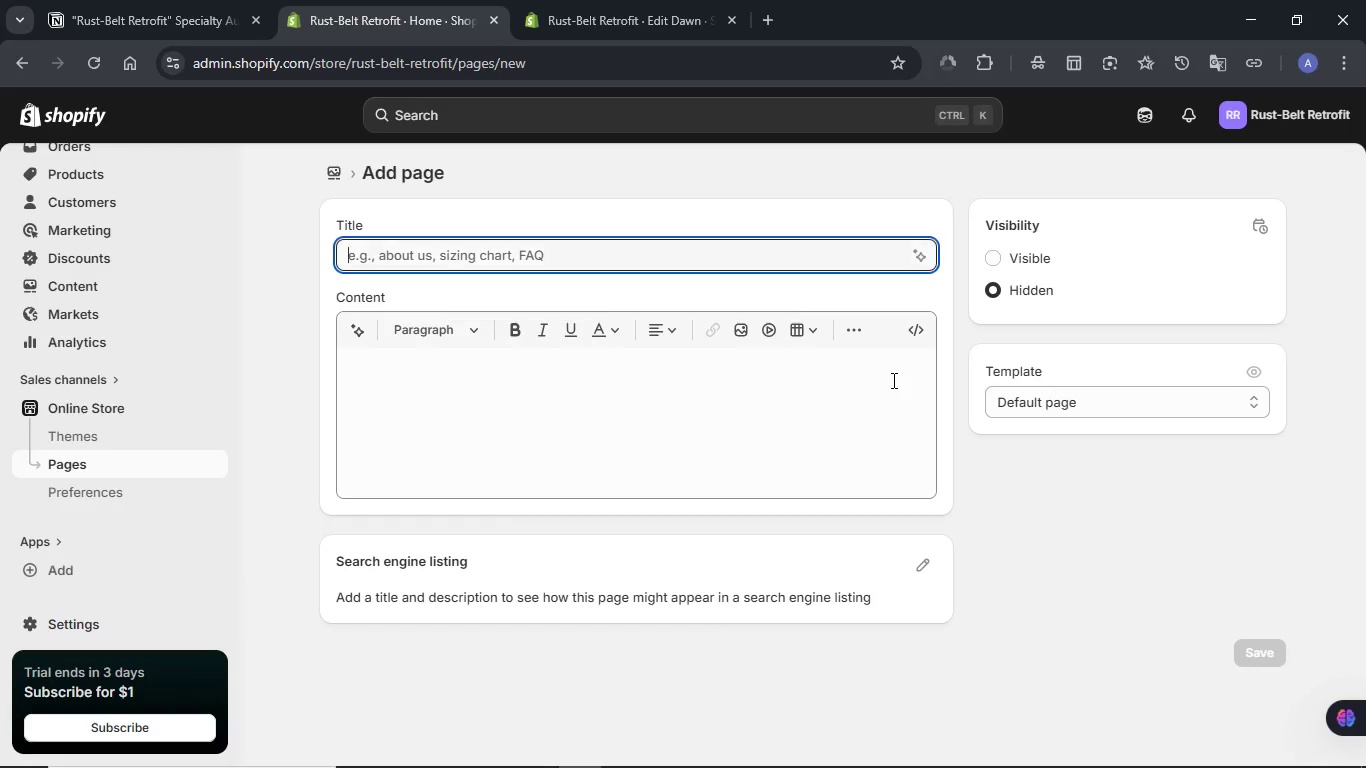 
key(Meta+D)
 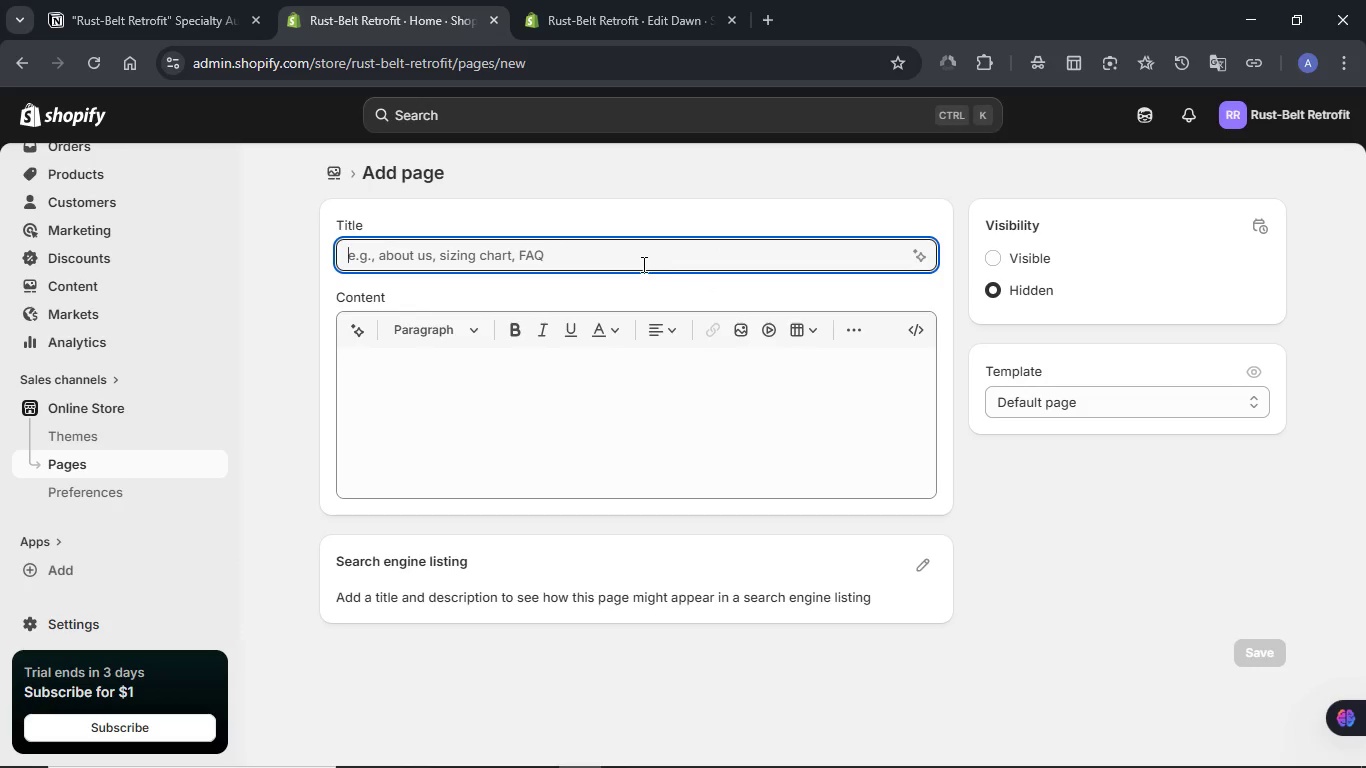 
left_click([642, 264])
 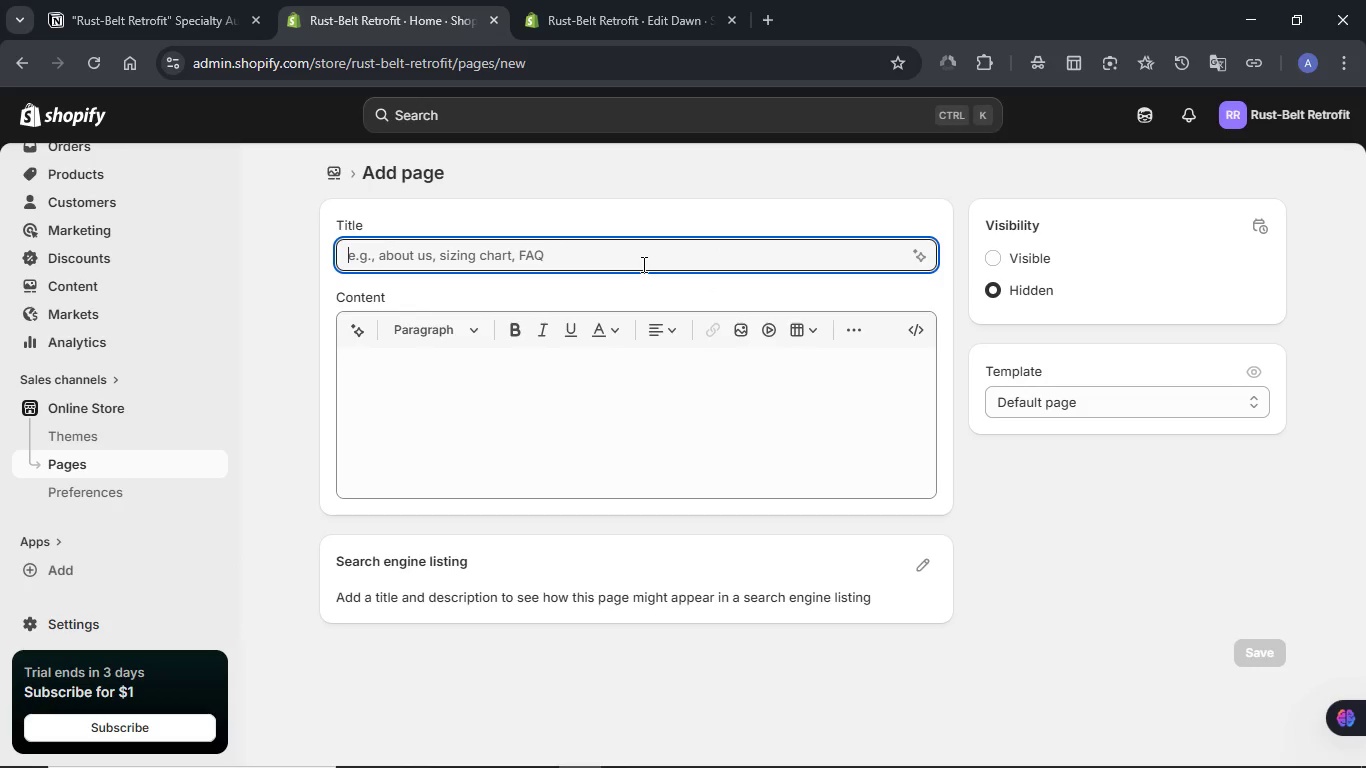 
hold_key(key=ControlLeft, duration=0.89)
 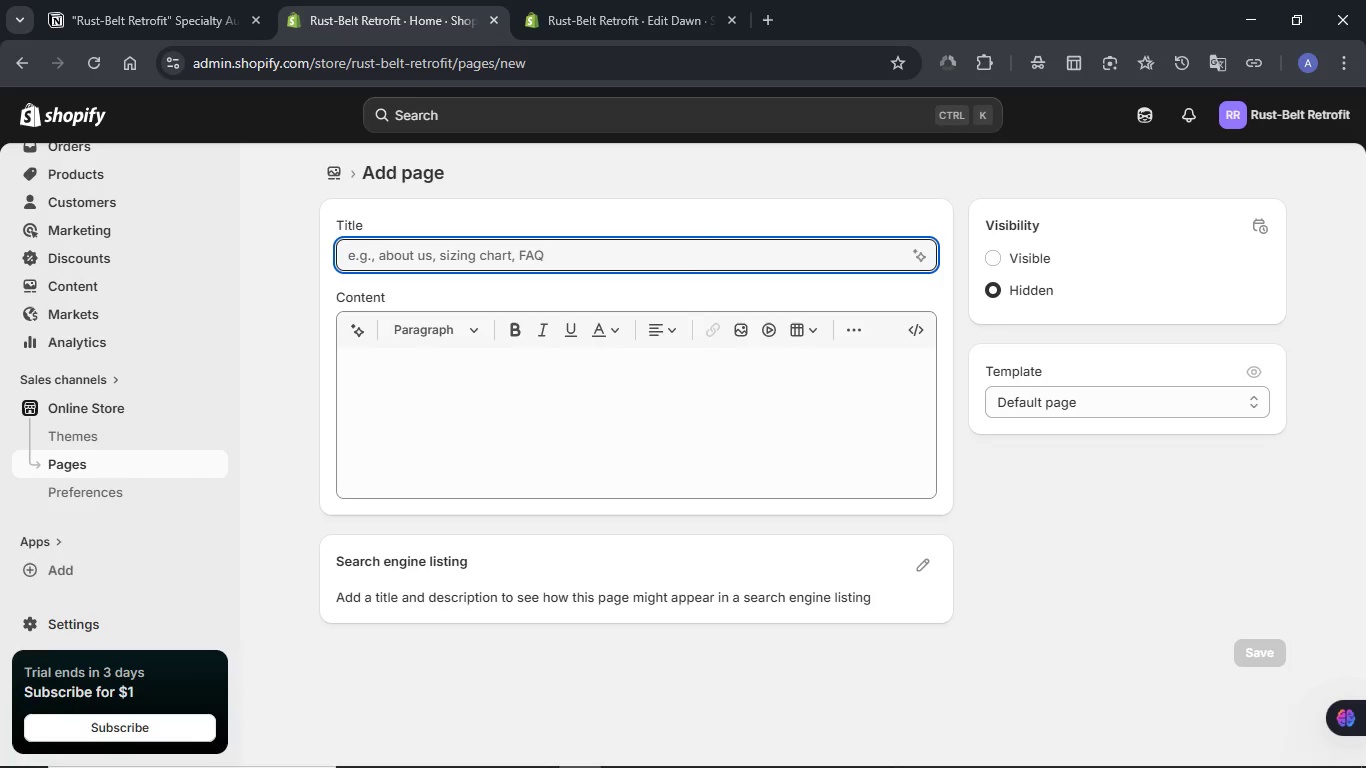 
hold_key(key=V, duration=0.38)
 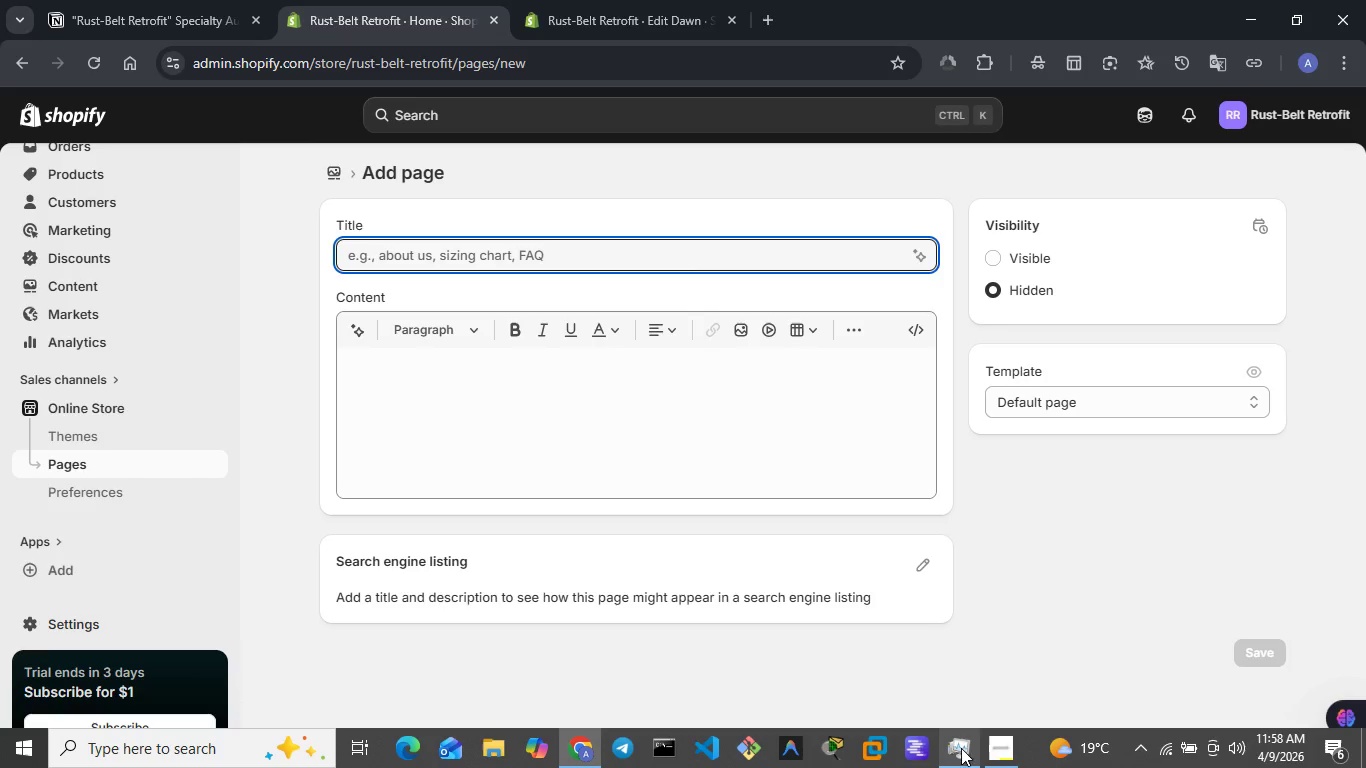 
left_click([1012, 748])